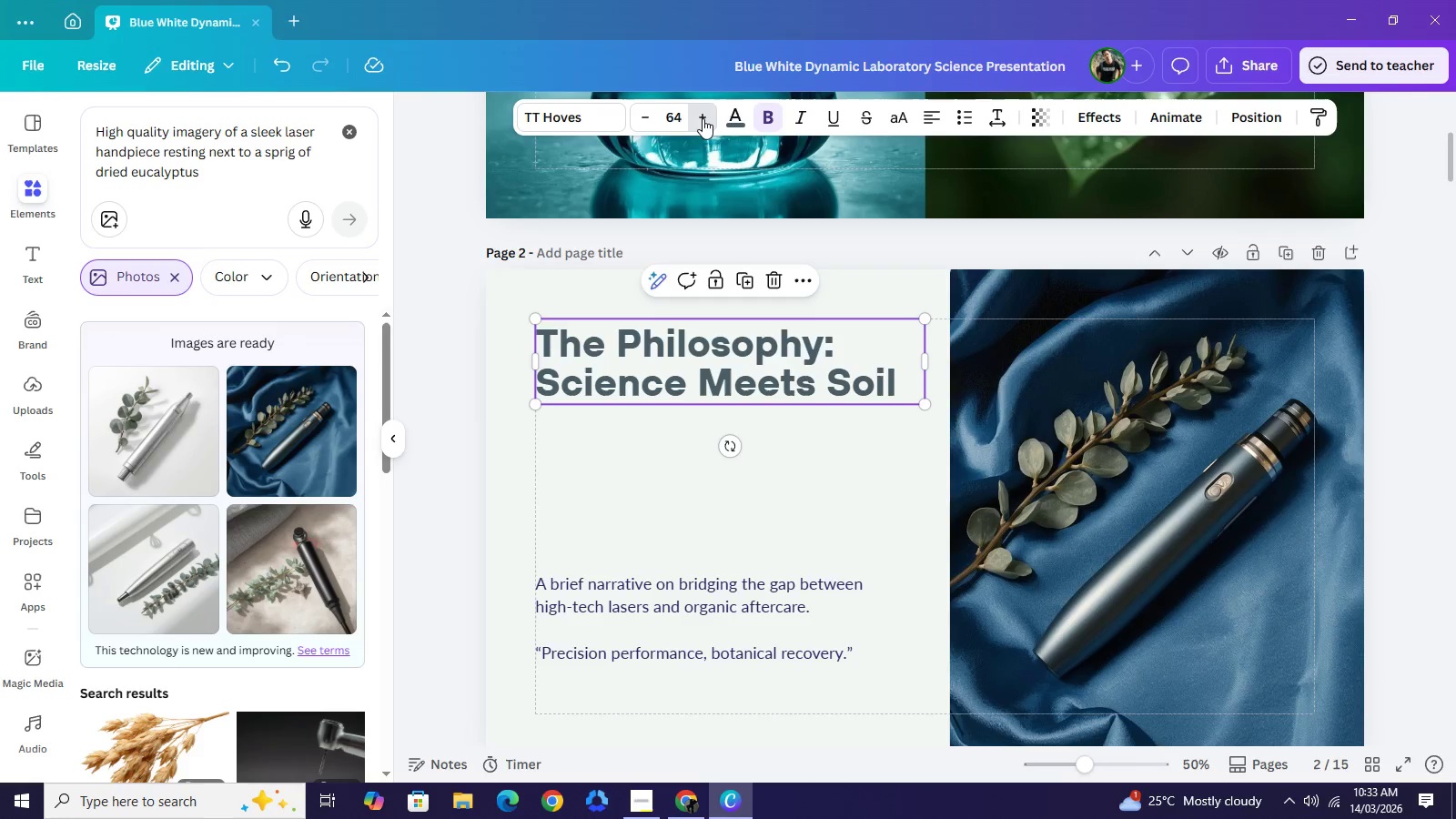 
triple_click([703, 118])
 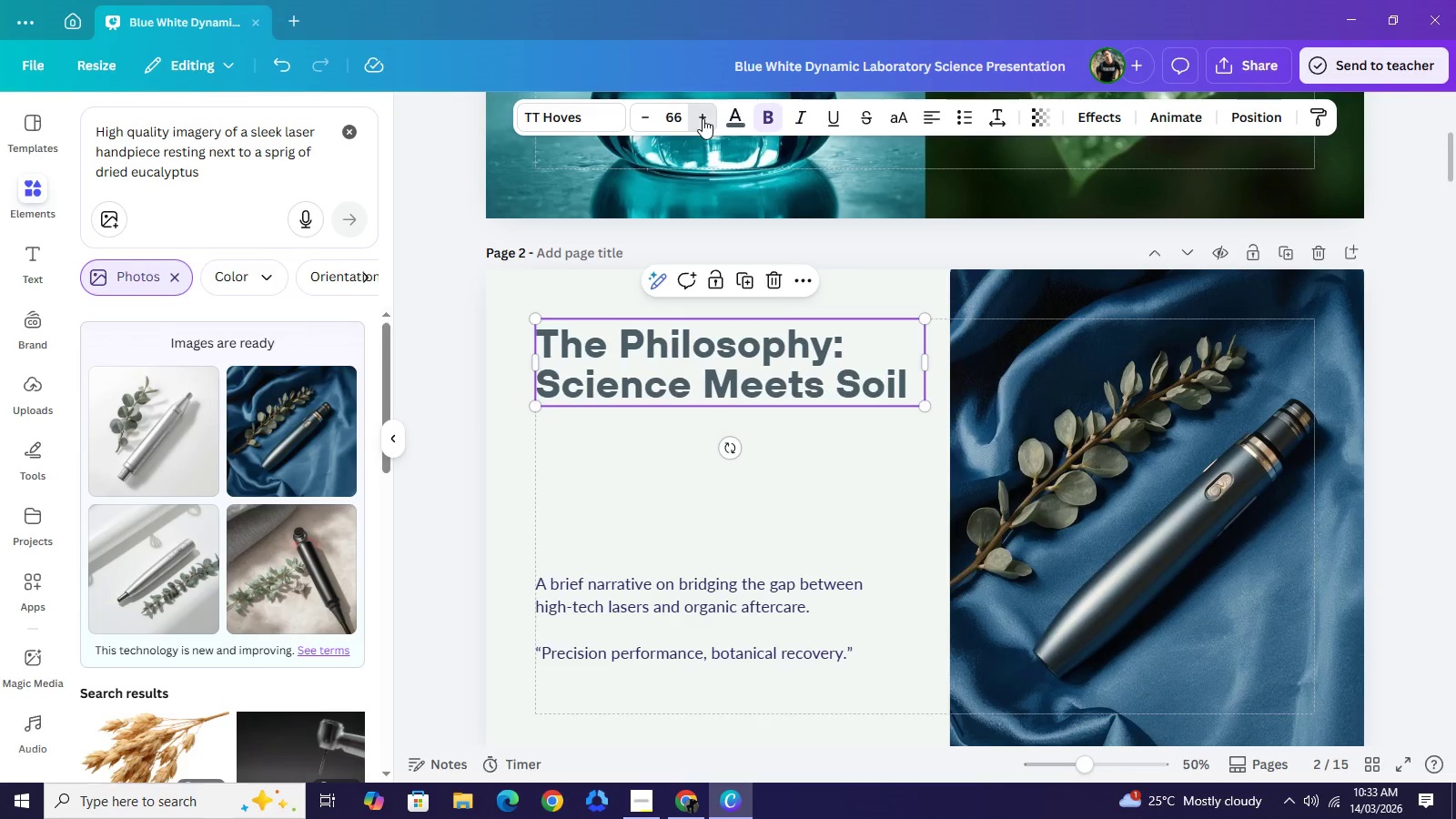 
triple_click([703, 118])
 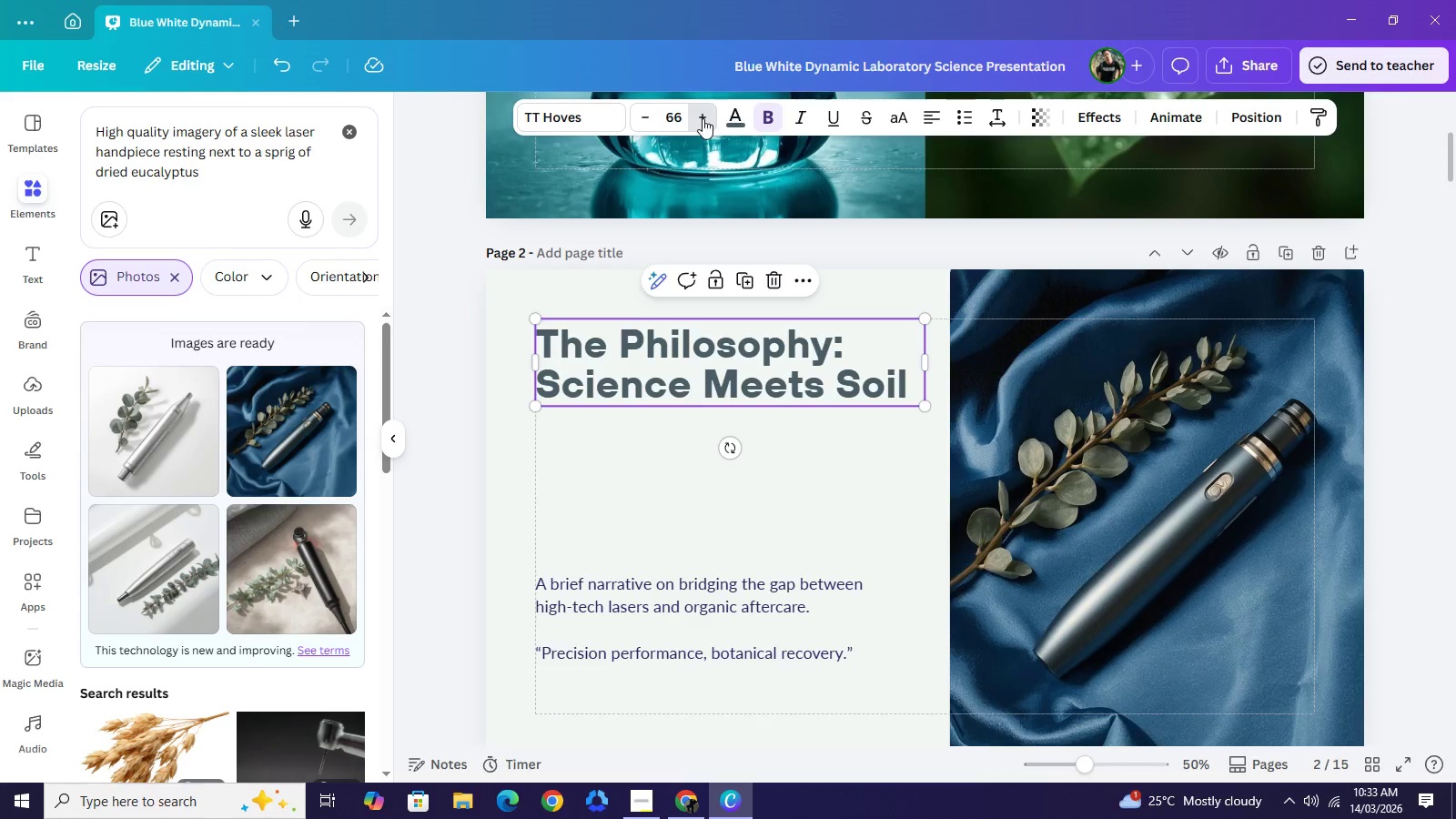 
triple_click([703, 118])
 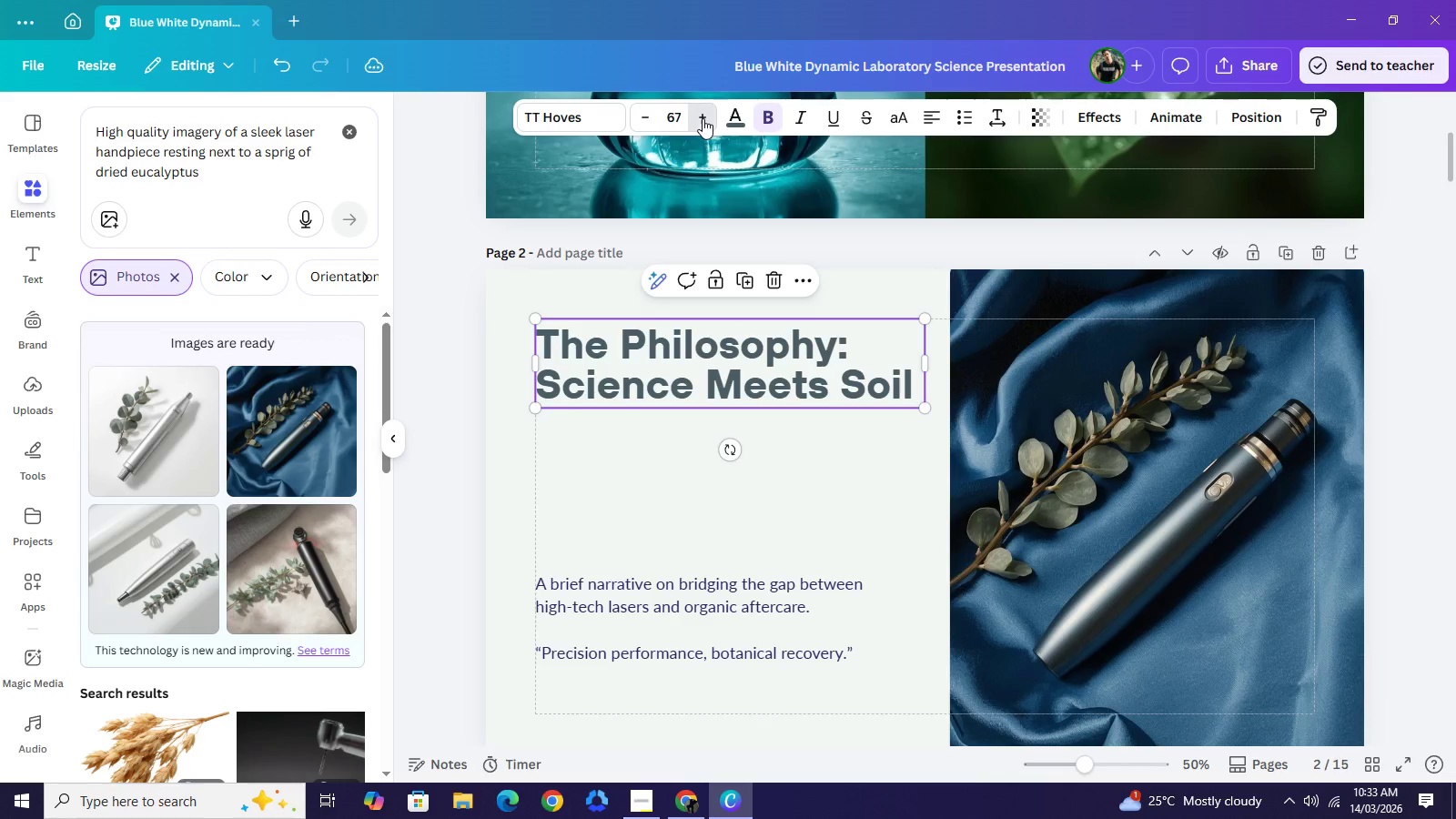 
triple_click([703, 118])
 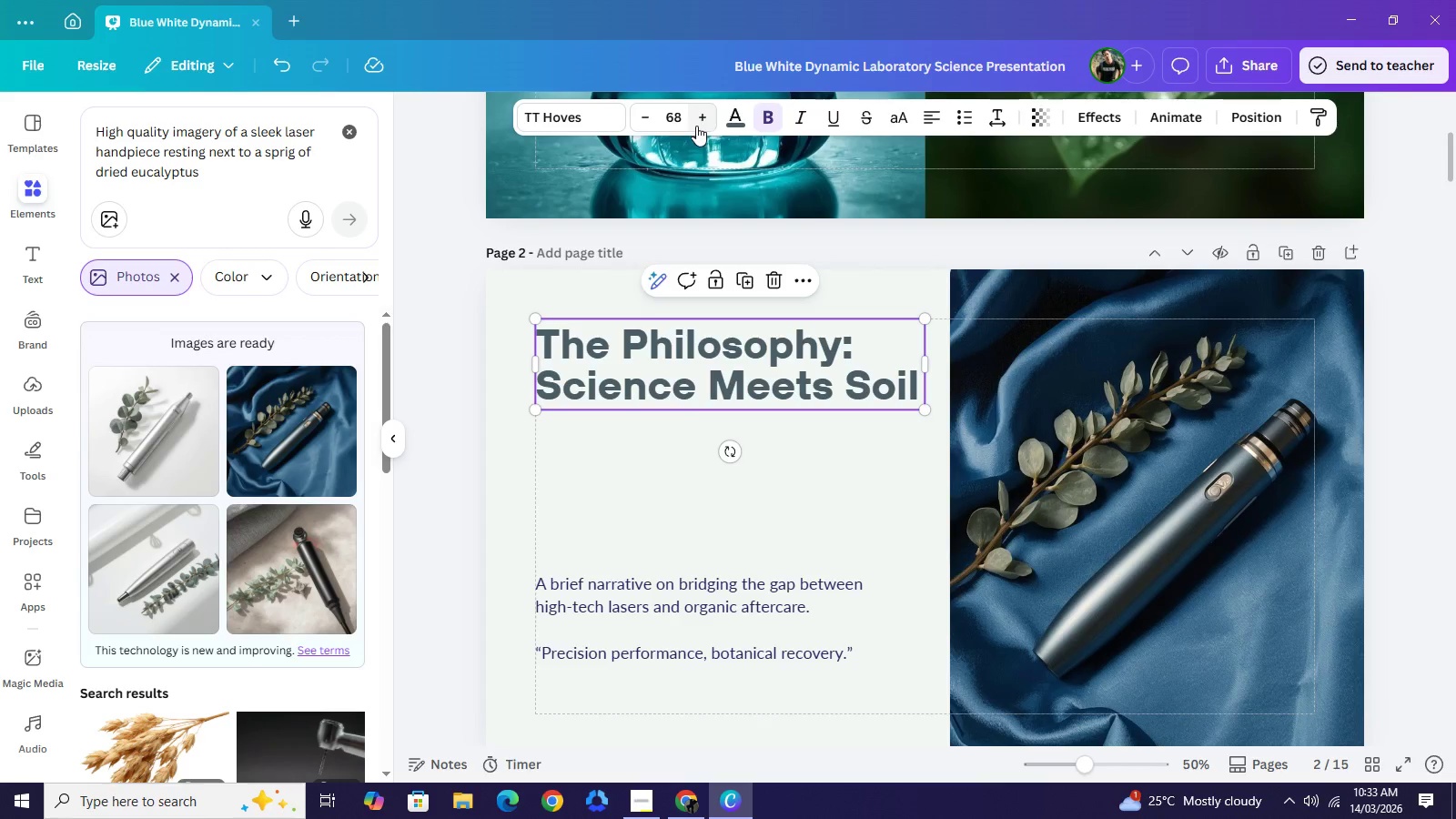 
left_click([696, 126])
 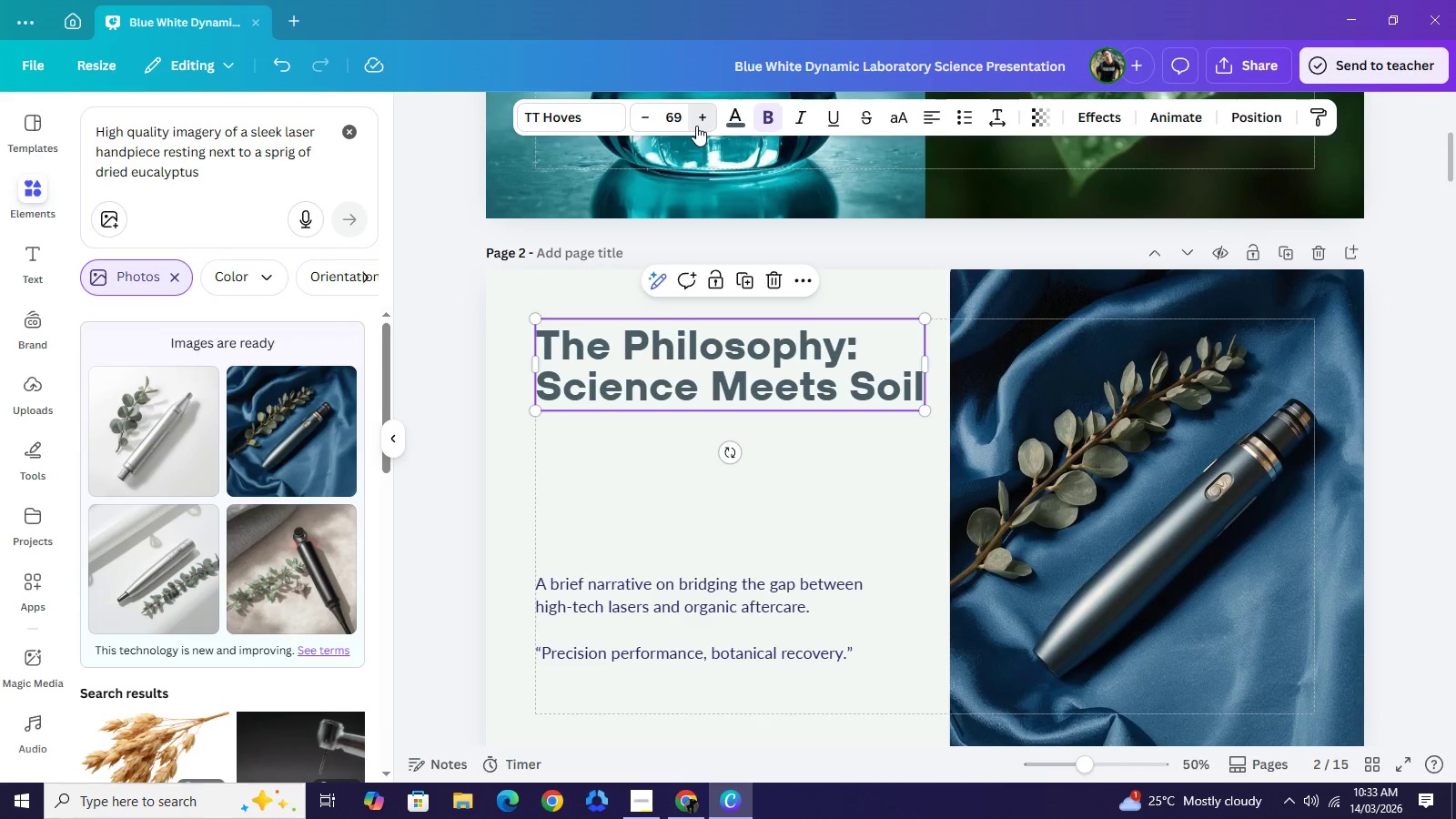 
left_click([696, 126])
 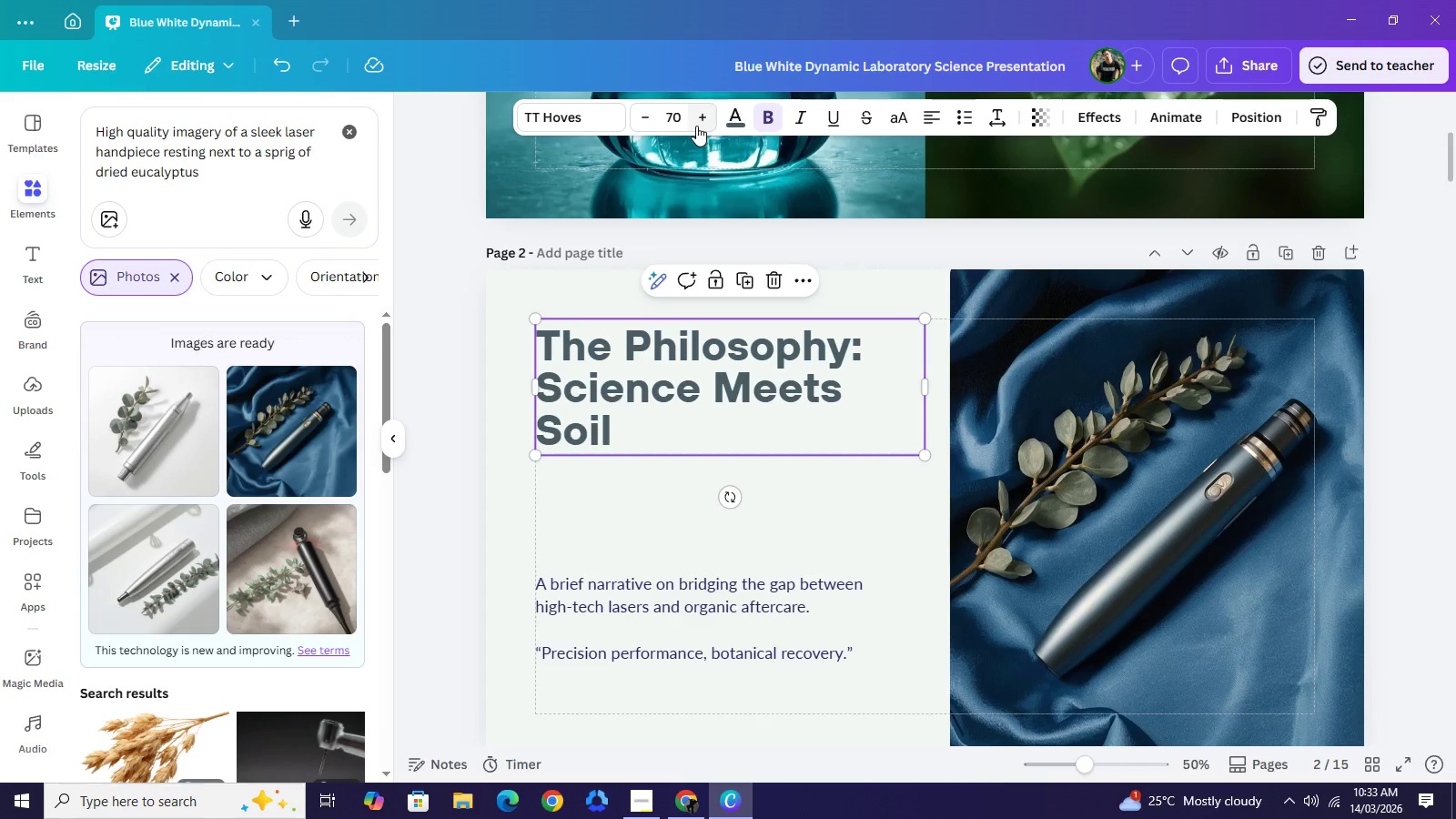 
double_click([696, 126])
 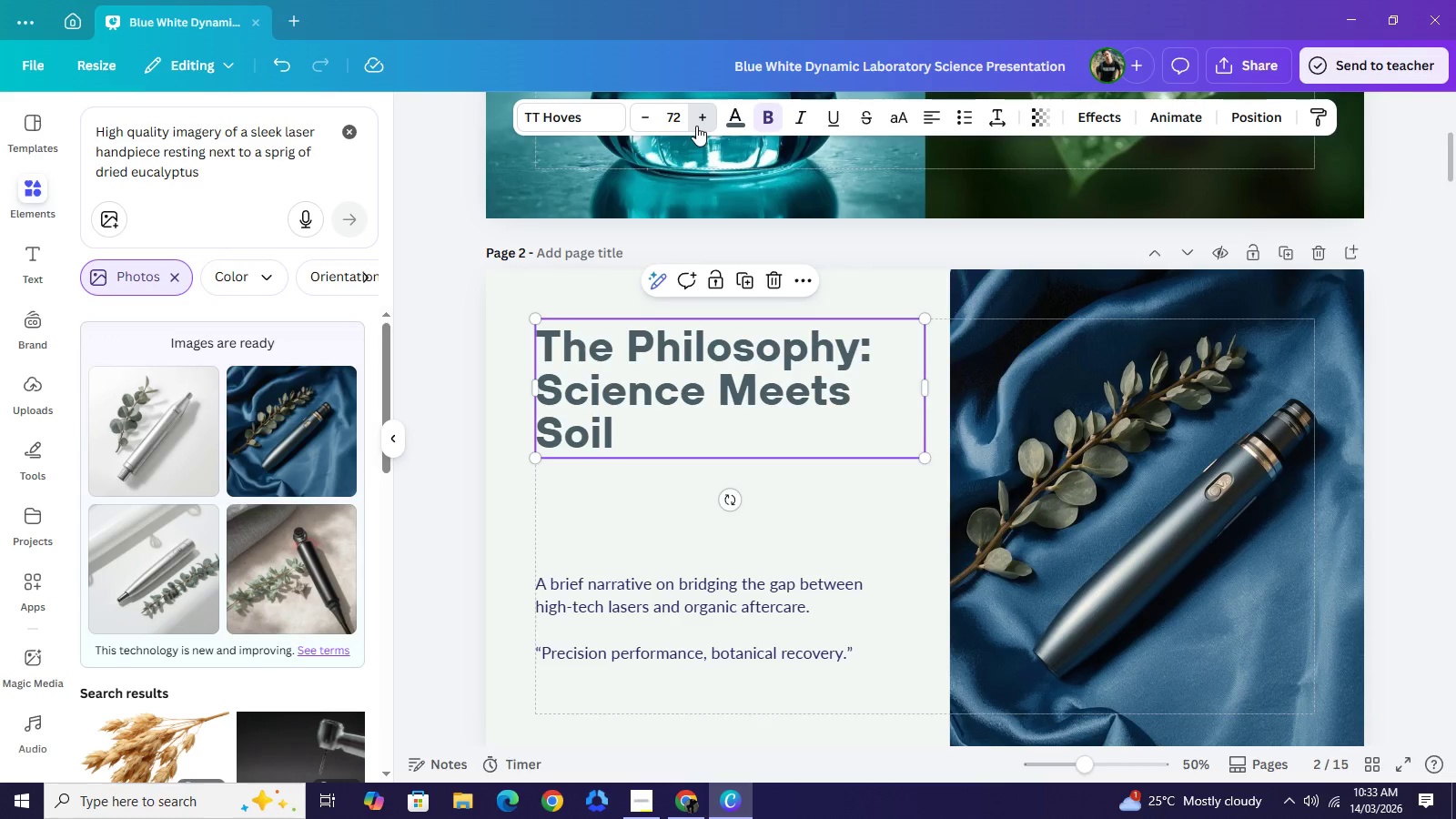 
triple_click([696, 126])
 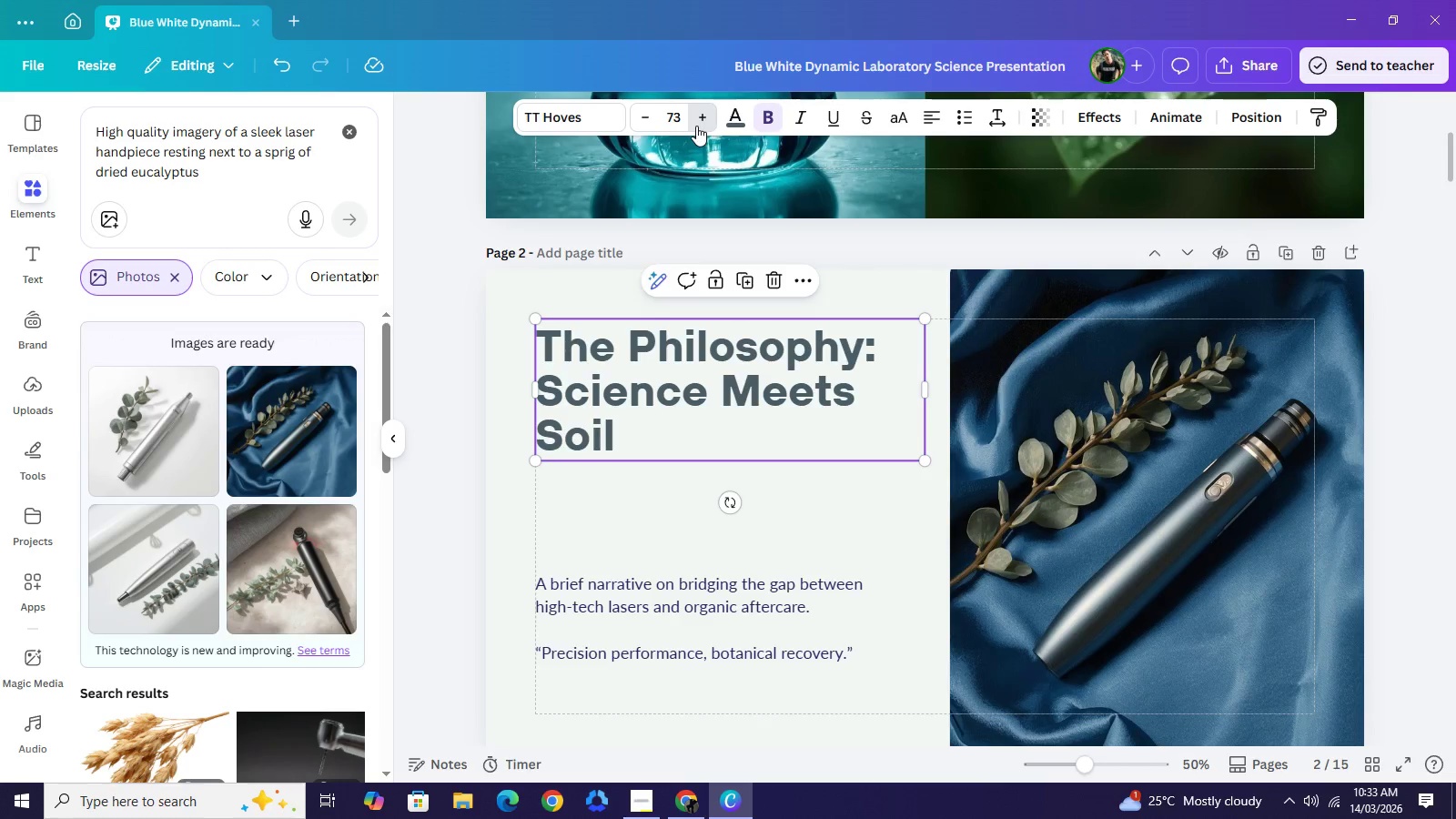 
triple_click([696, 126])
 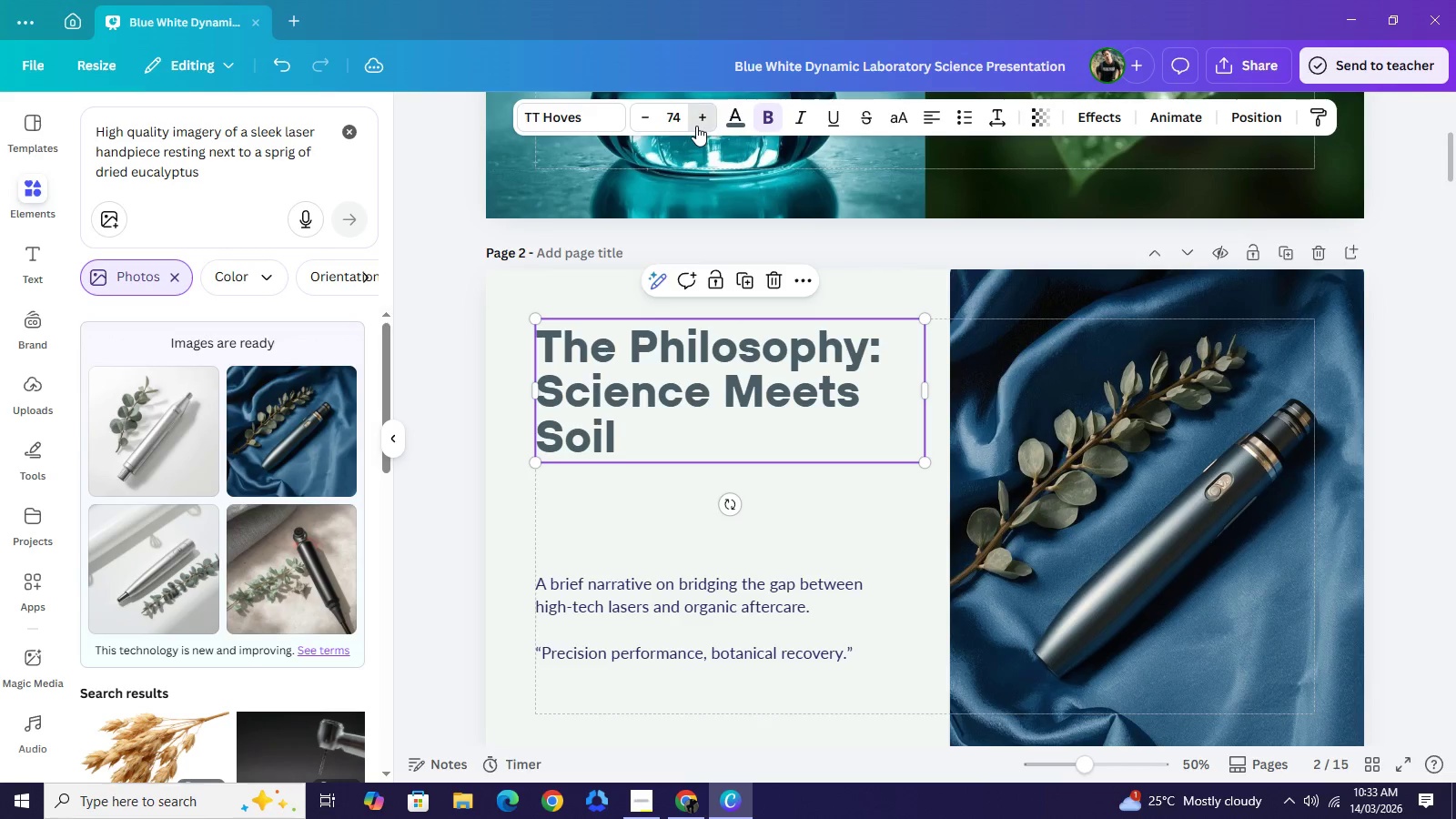 
left_click([696, 126])
 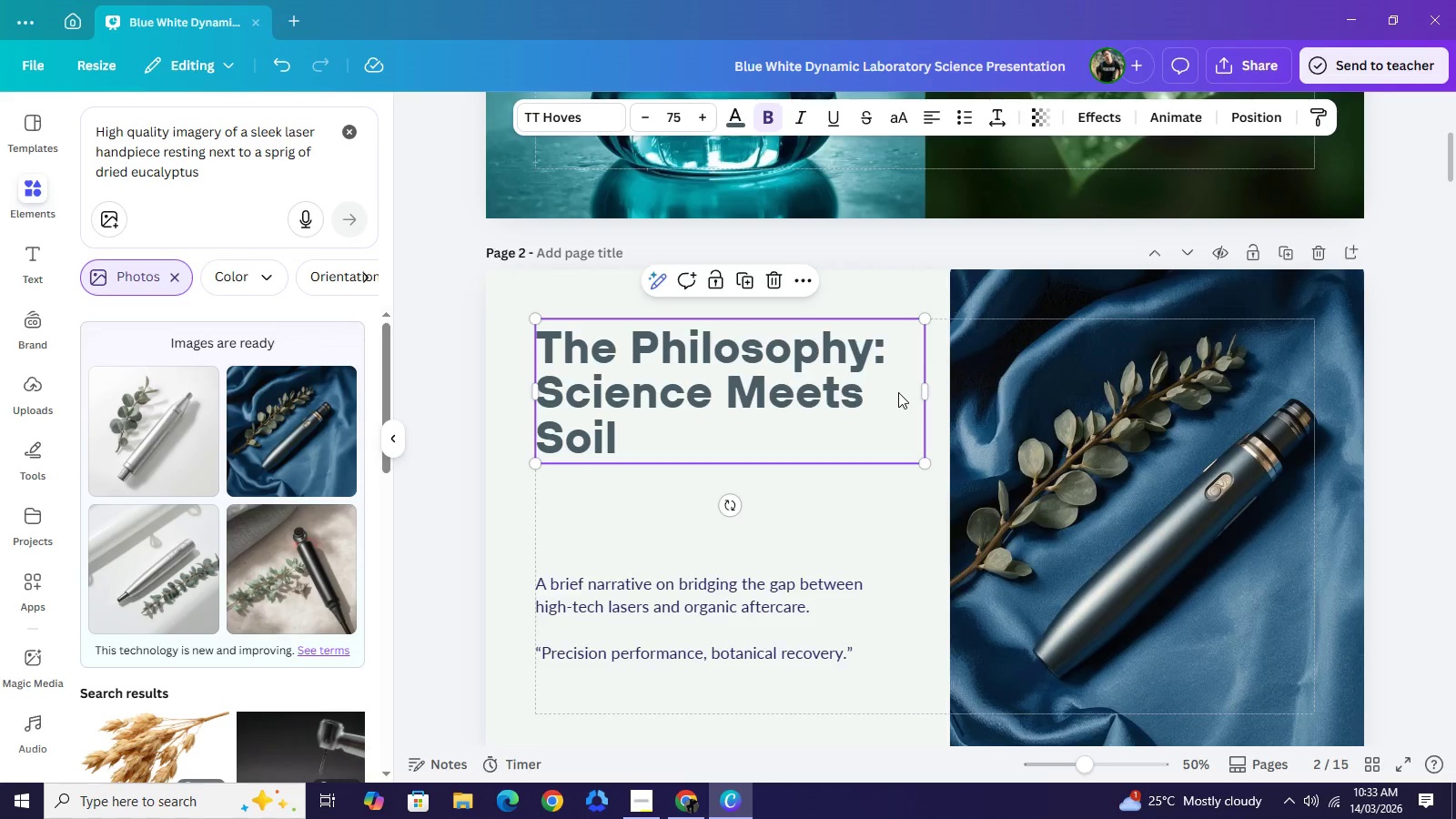 
scroll: coordinate [898, 392], scroll_direction: down, amount: 2.0
 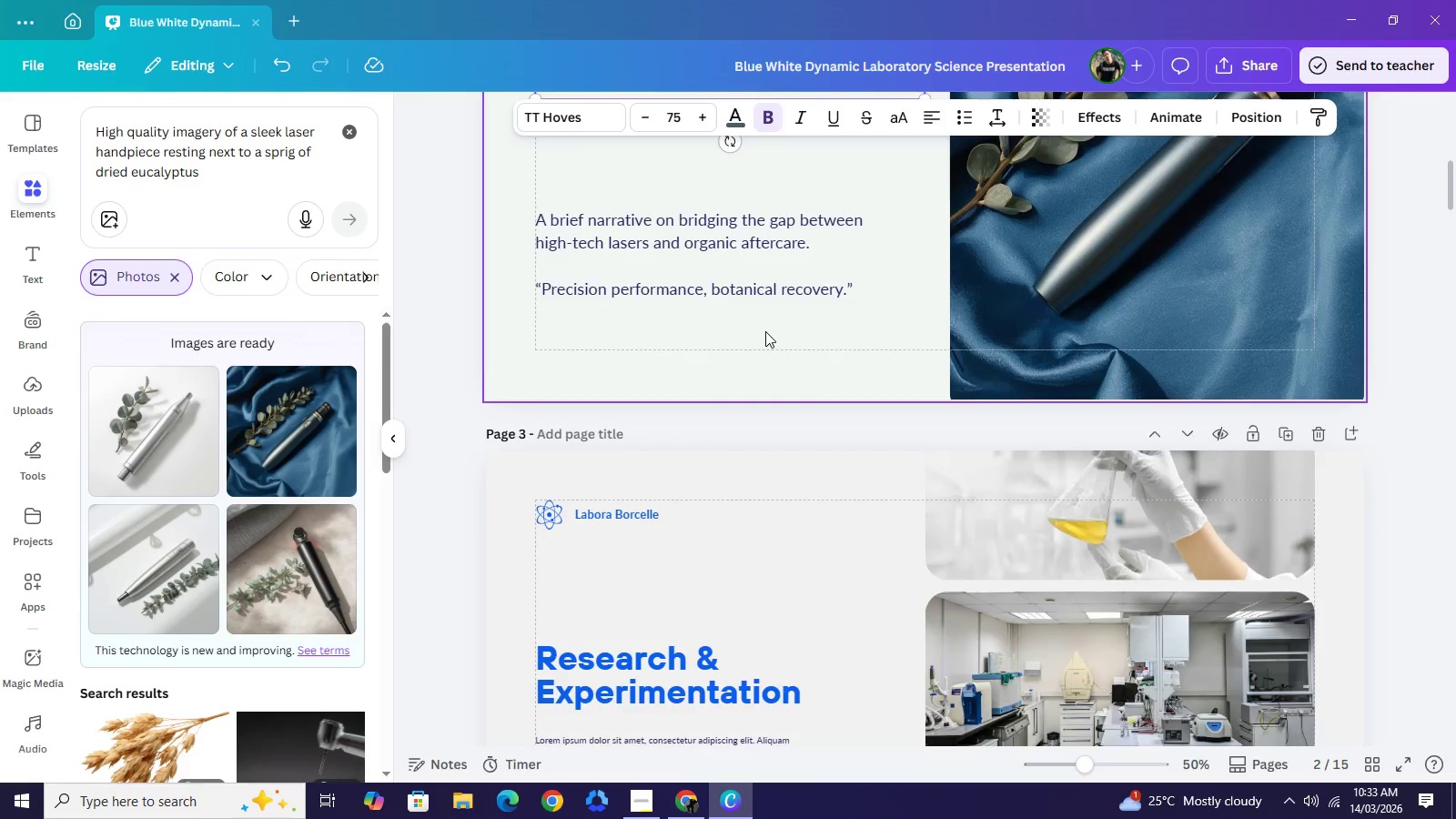 
scroll: coordinate [767, 358], scroll_direction: up, amount: 3.0
 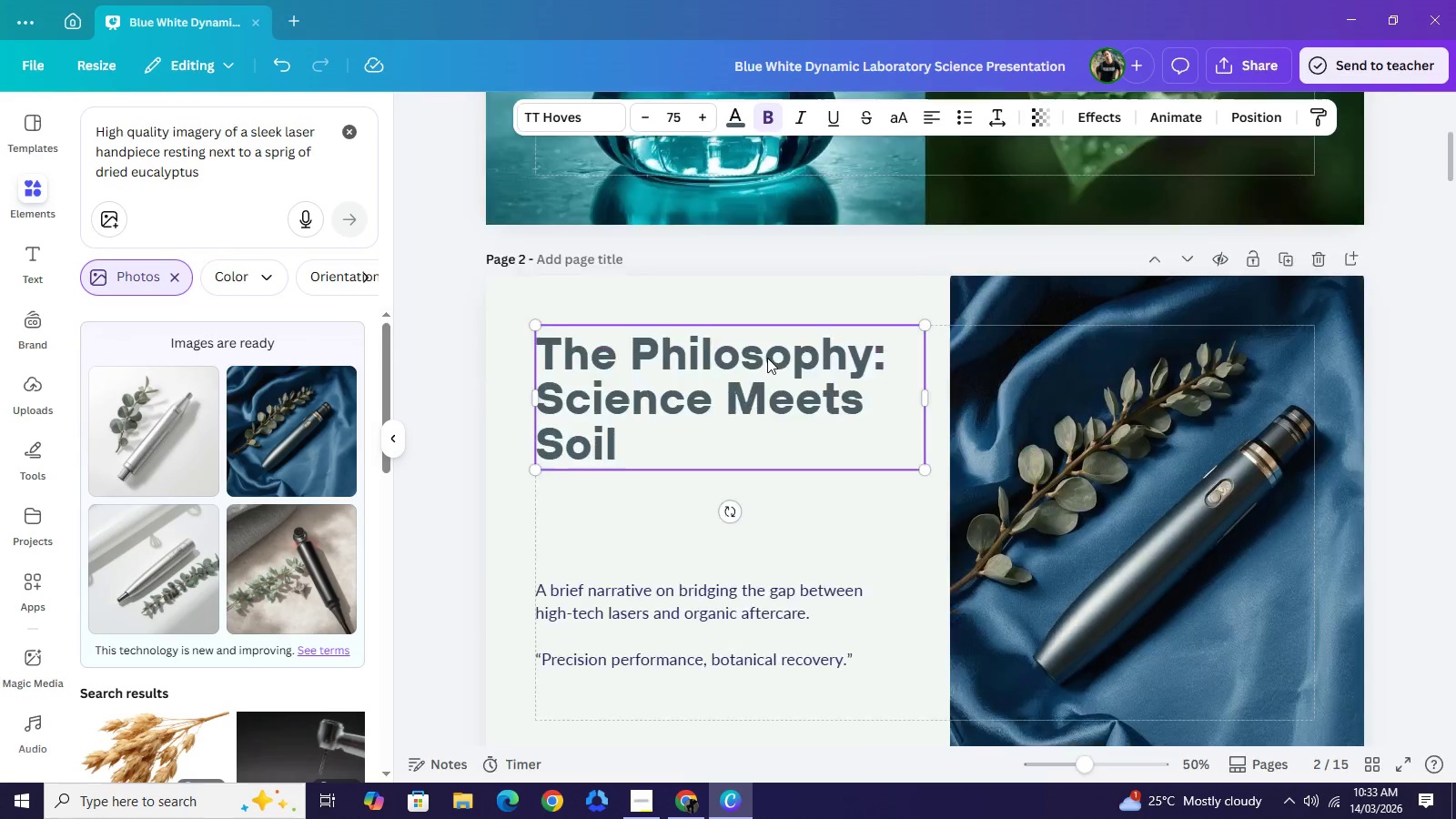 
scroll: coordinate [767, 358], scroll_direction: down, amount: 1.0
 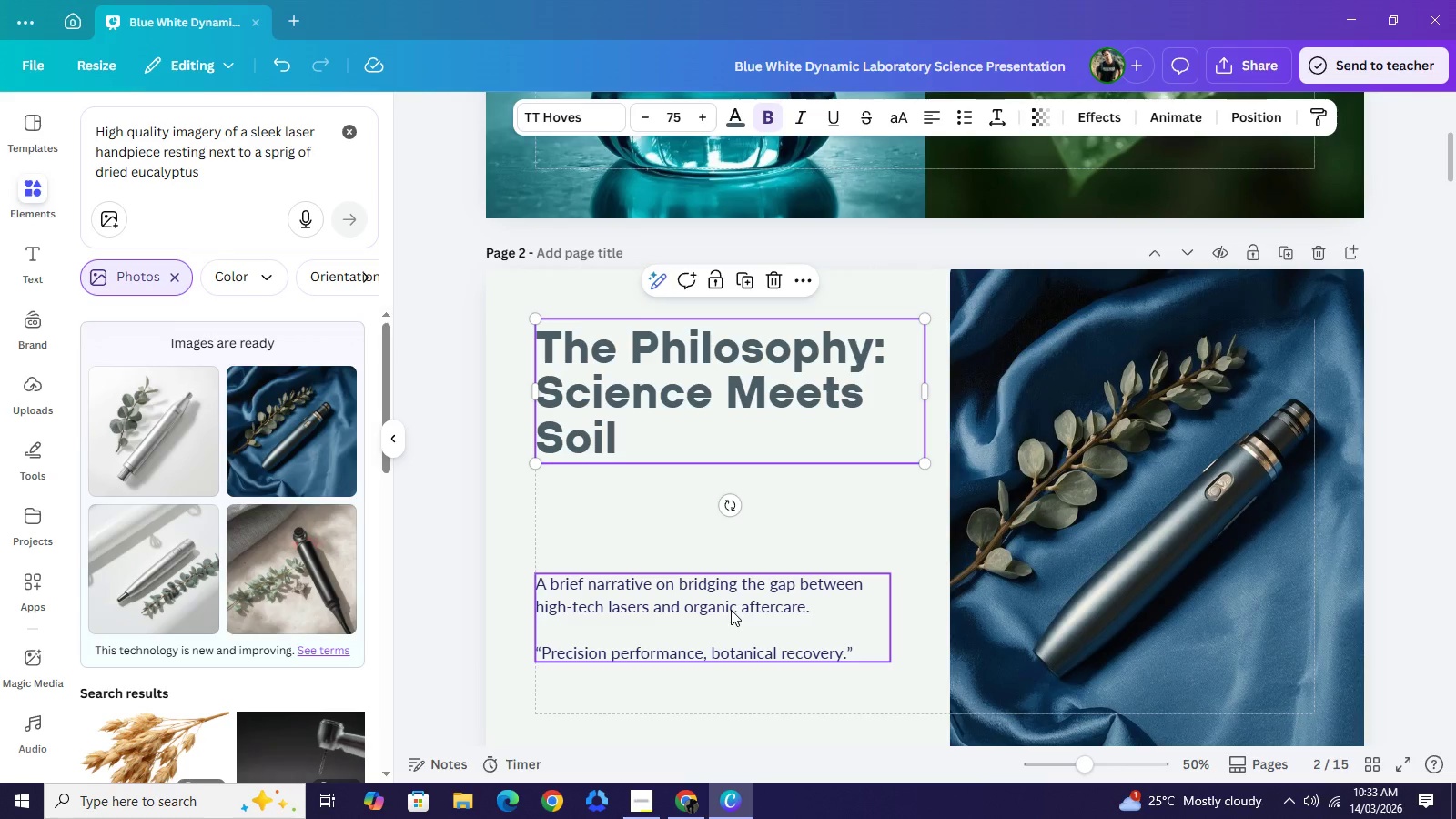 
left_click([721, 612])
 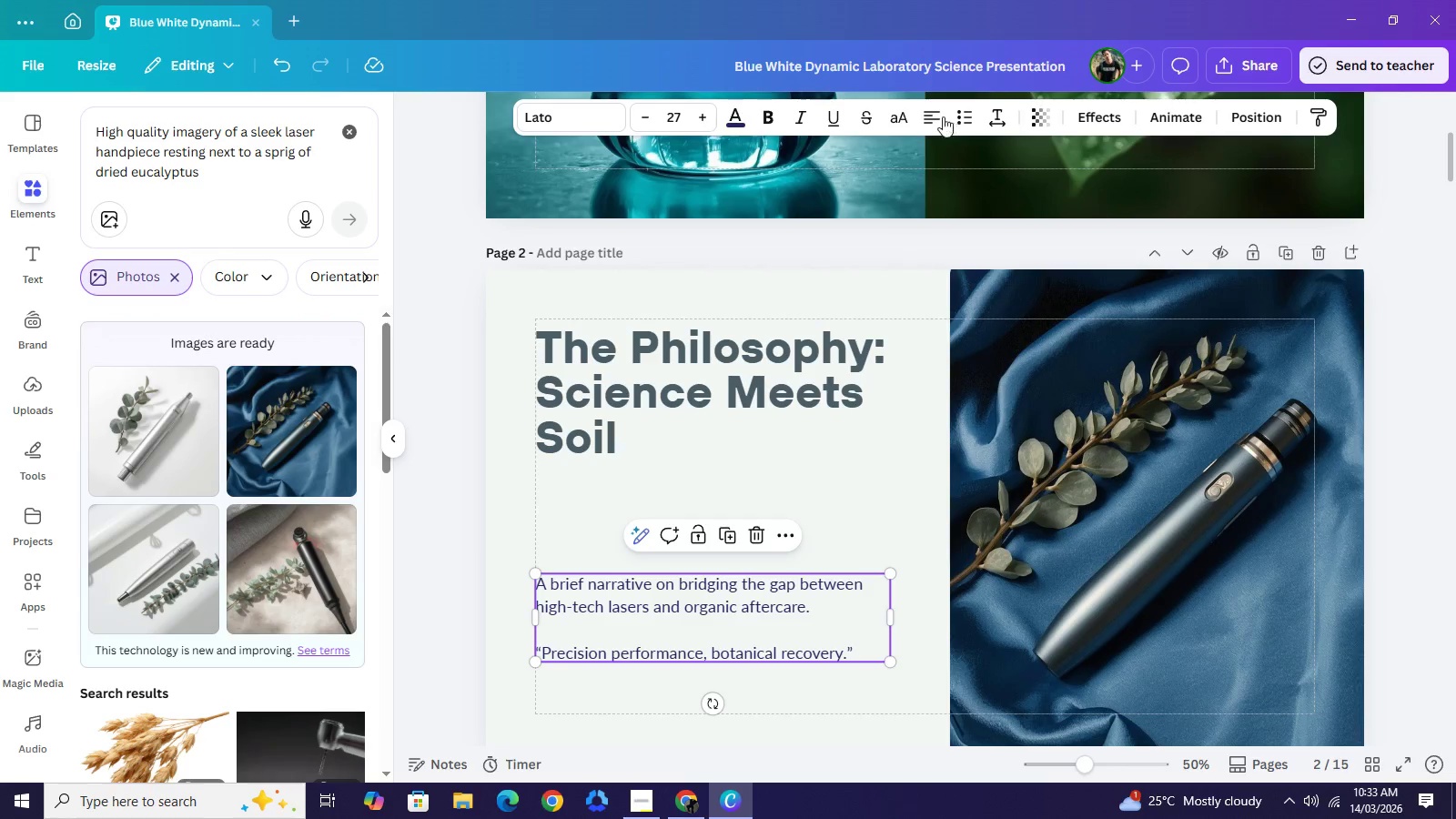 
left_click([932, 116])
 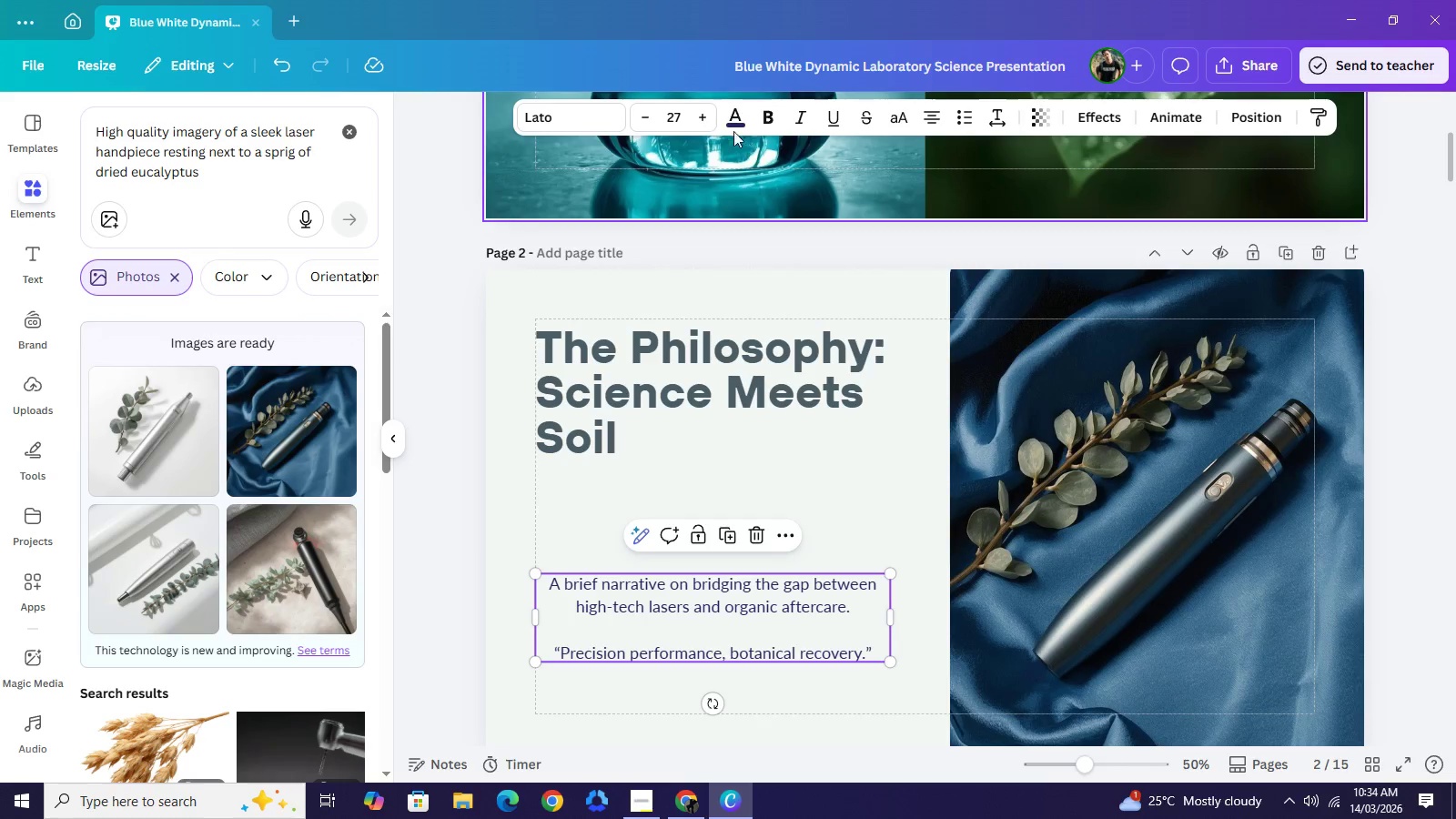 
left_click([703, 116])
 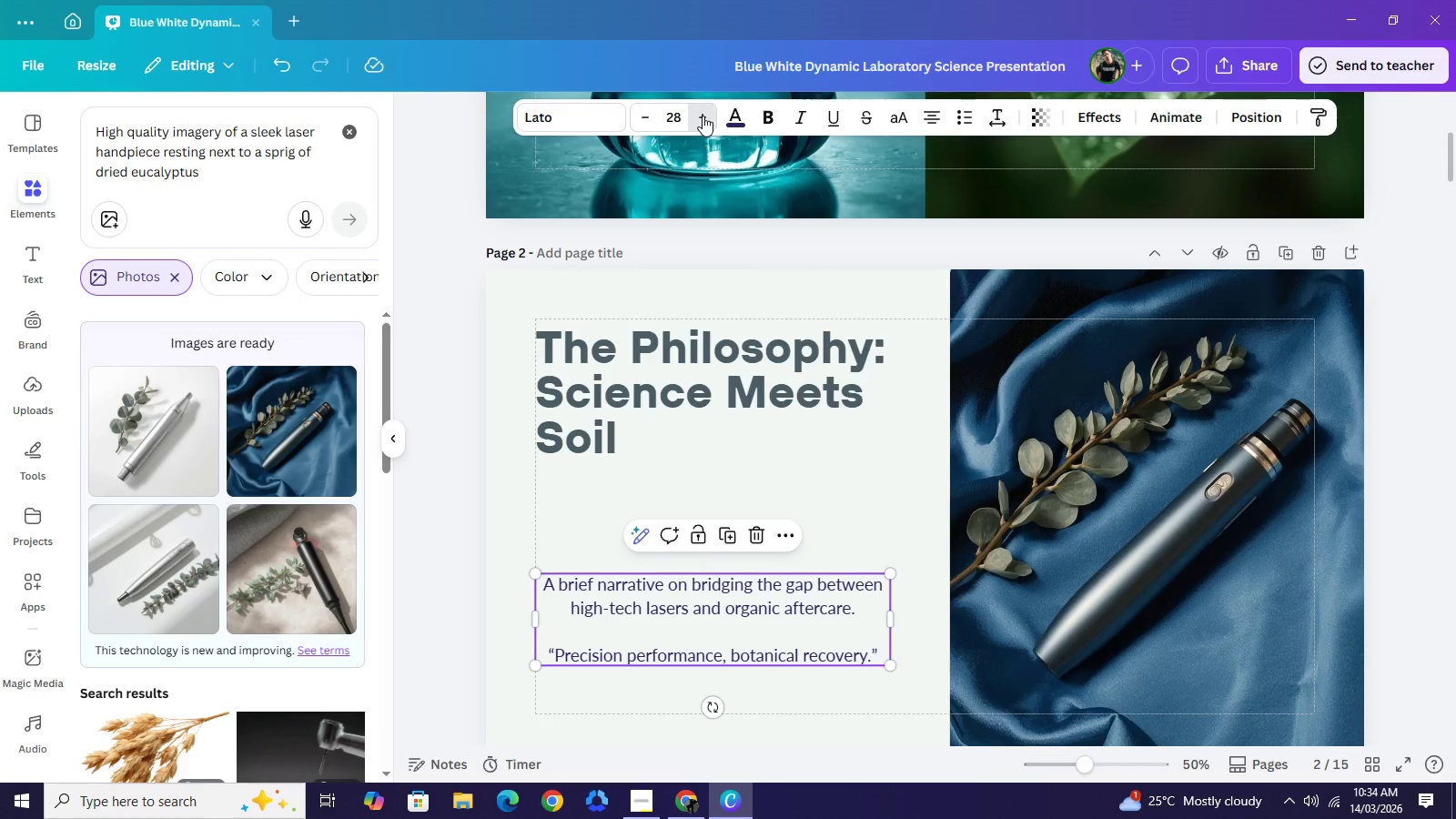 
left_click([703, 116])
 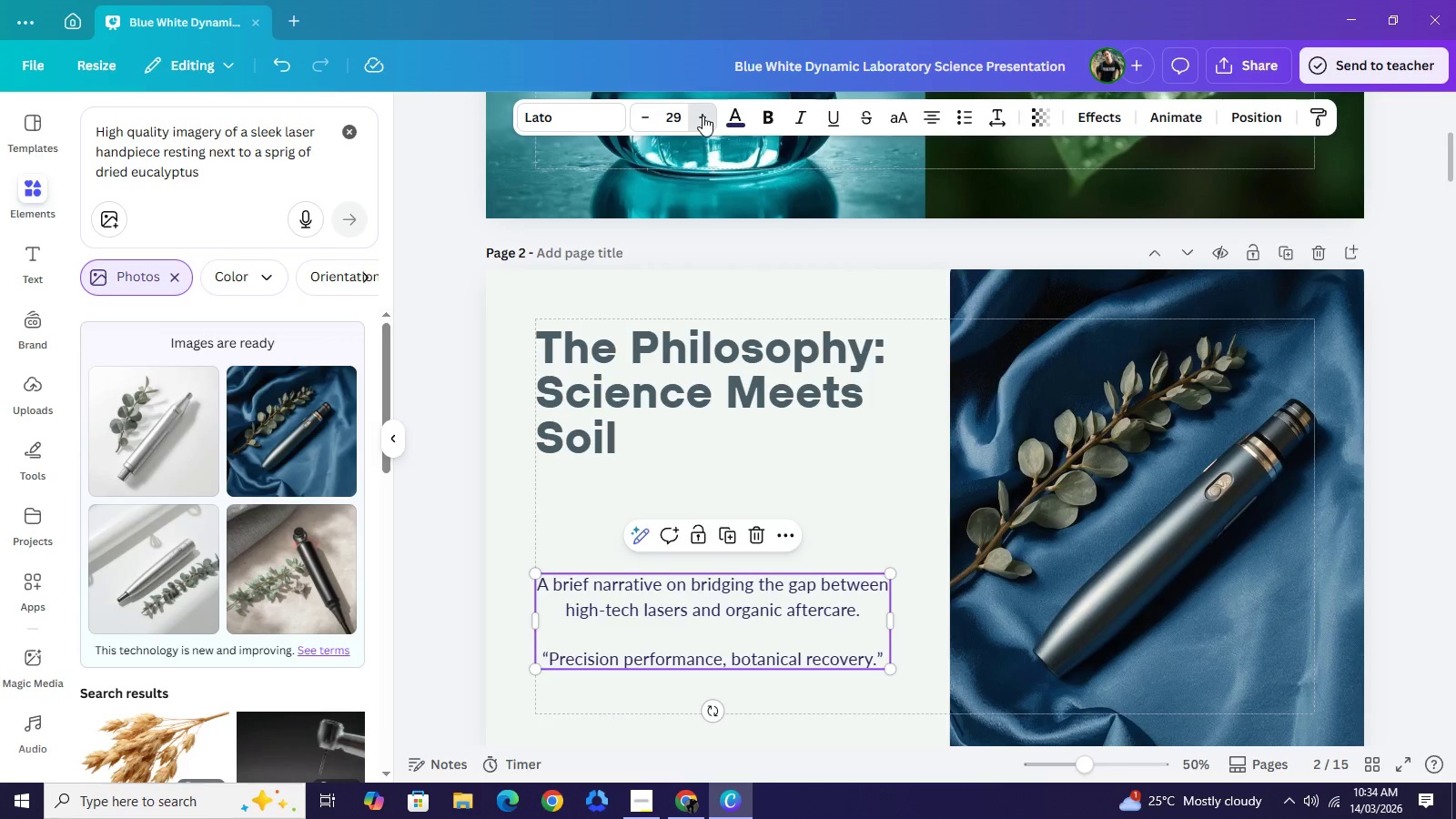 
left_click([703, 116])
 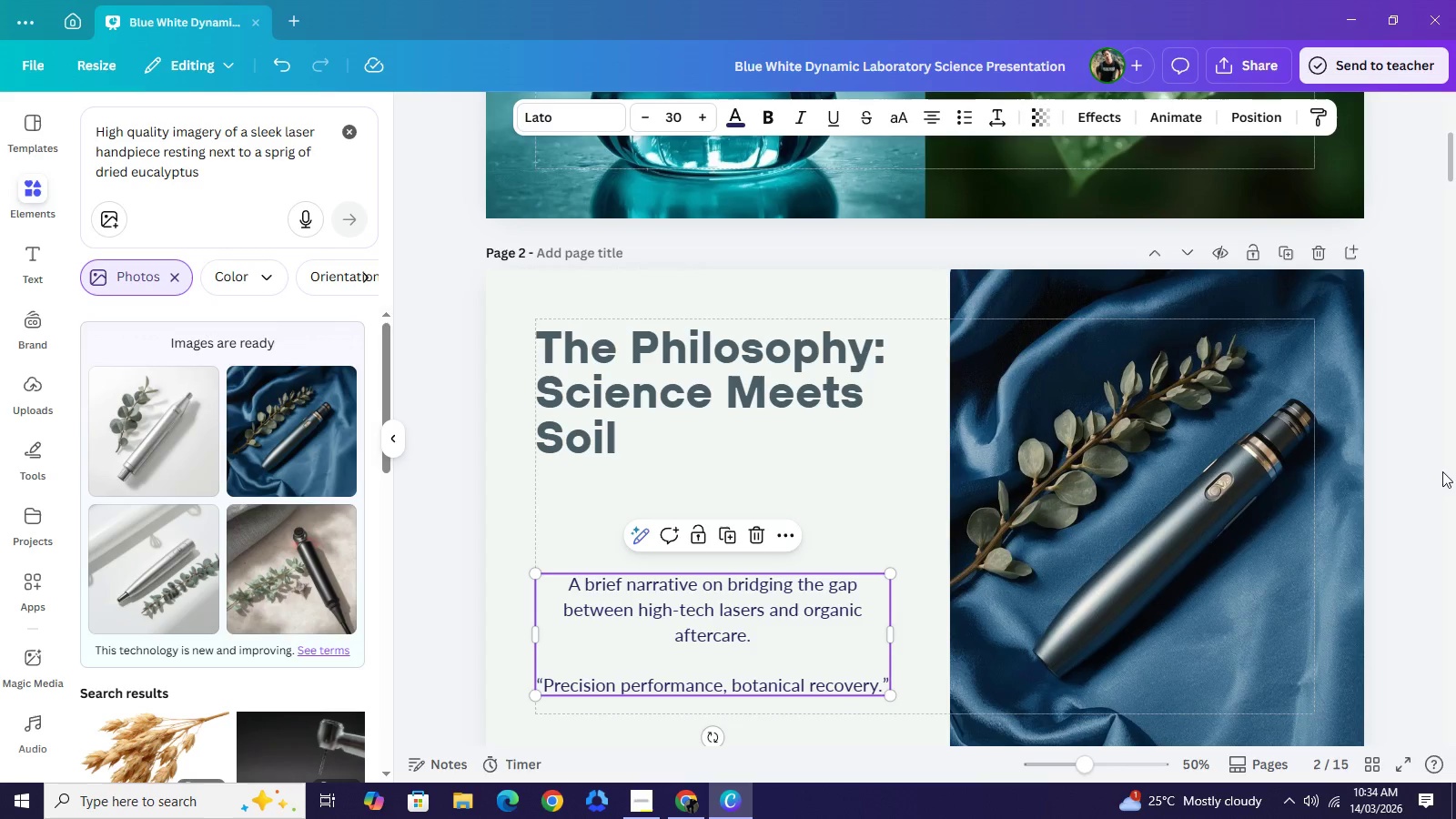 
left_click([1407, 462])
 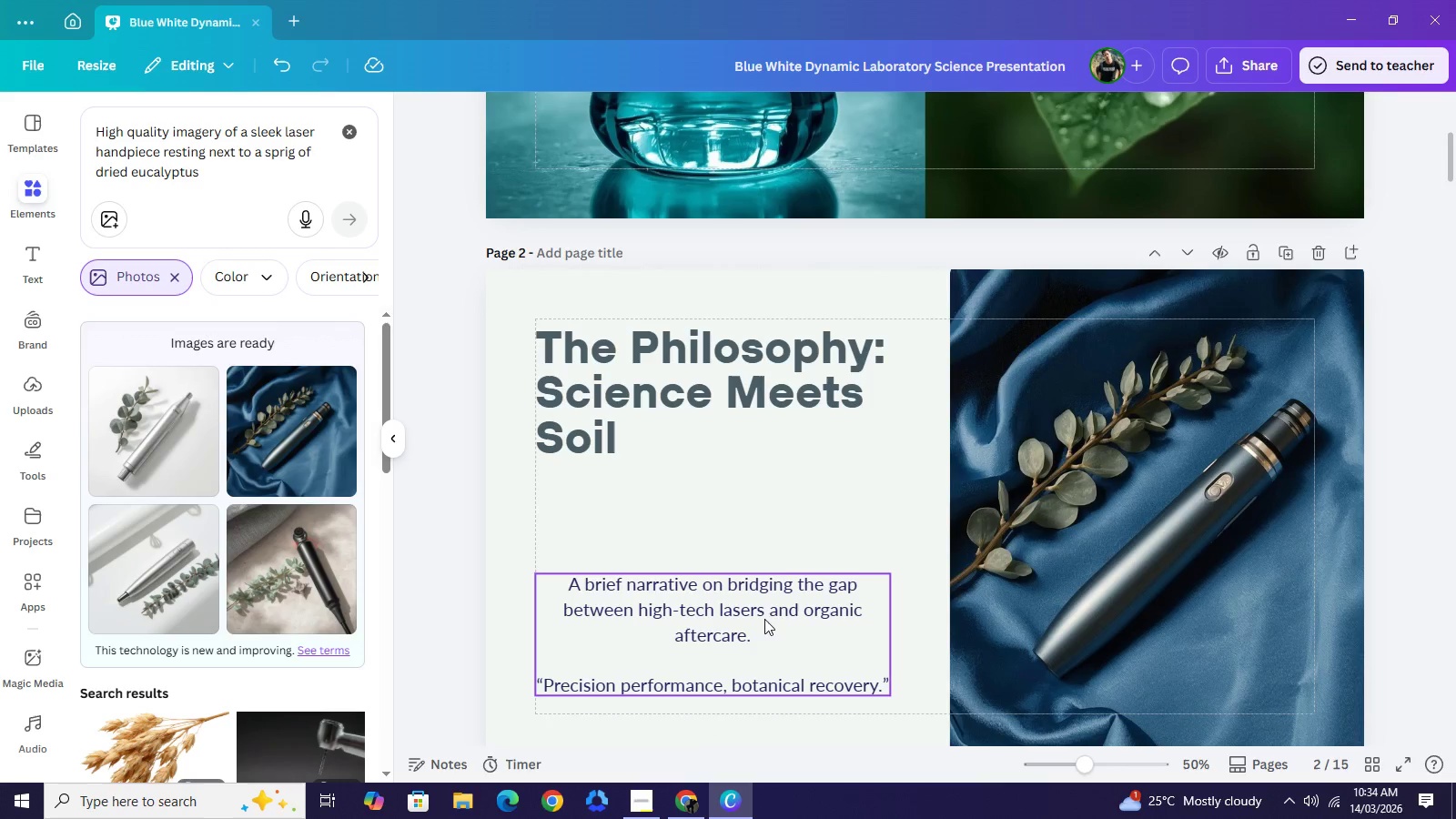 
left_click_drag(start_coordinate=[764, 619], to_coordinate=[787, 566])
 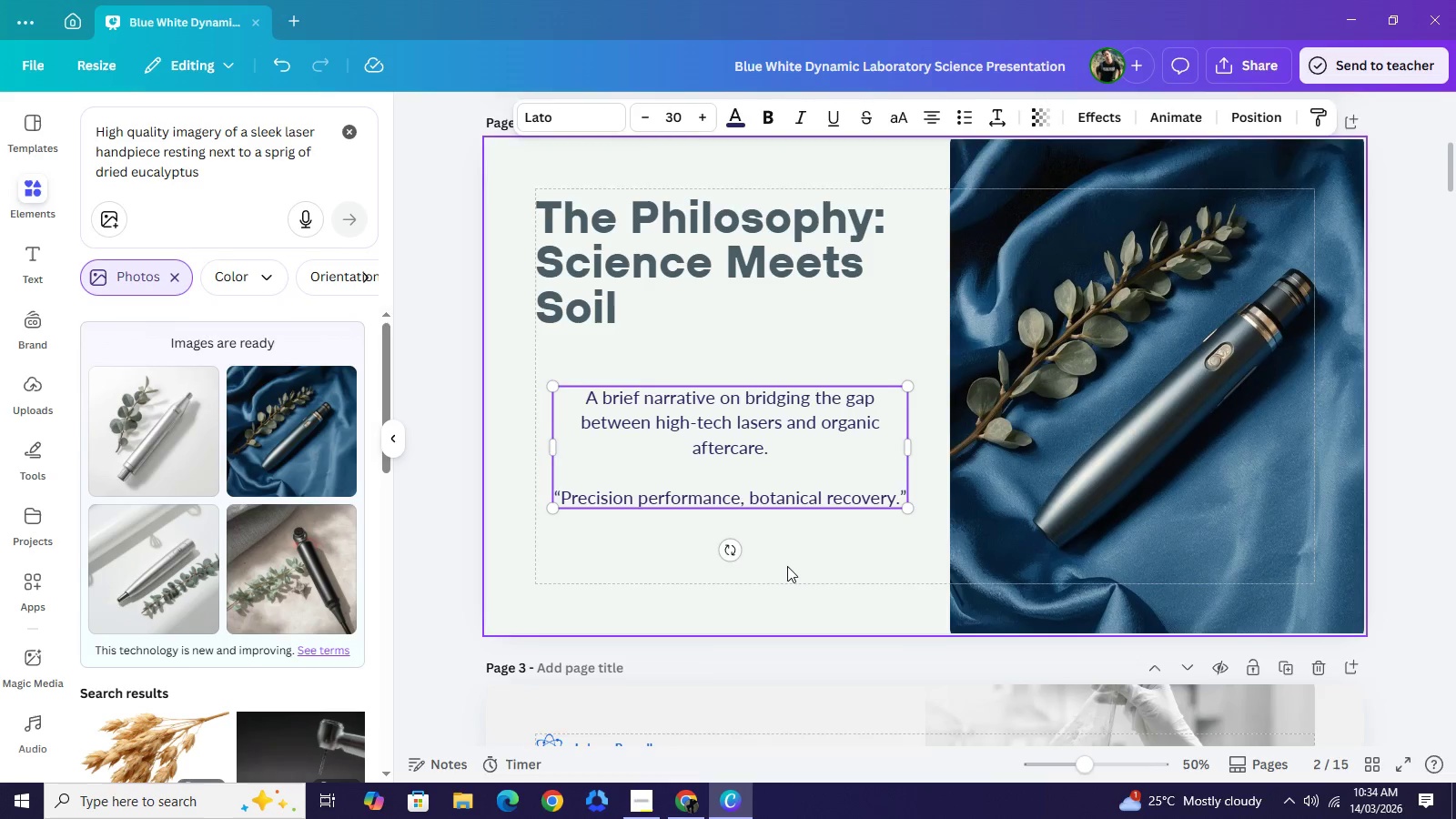 
scroll: coordinate [787, 566], scroll_direction: down, amount: 1.0
 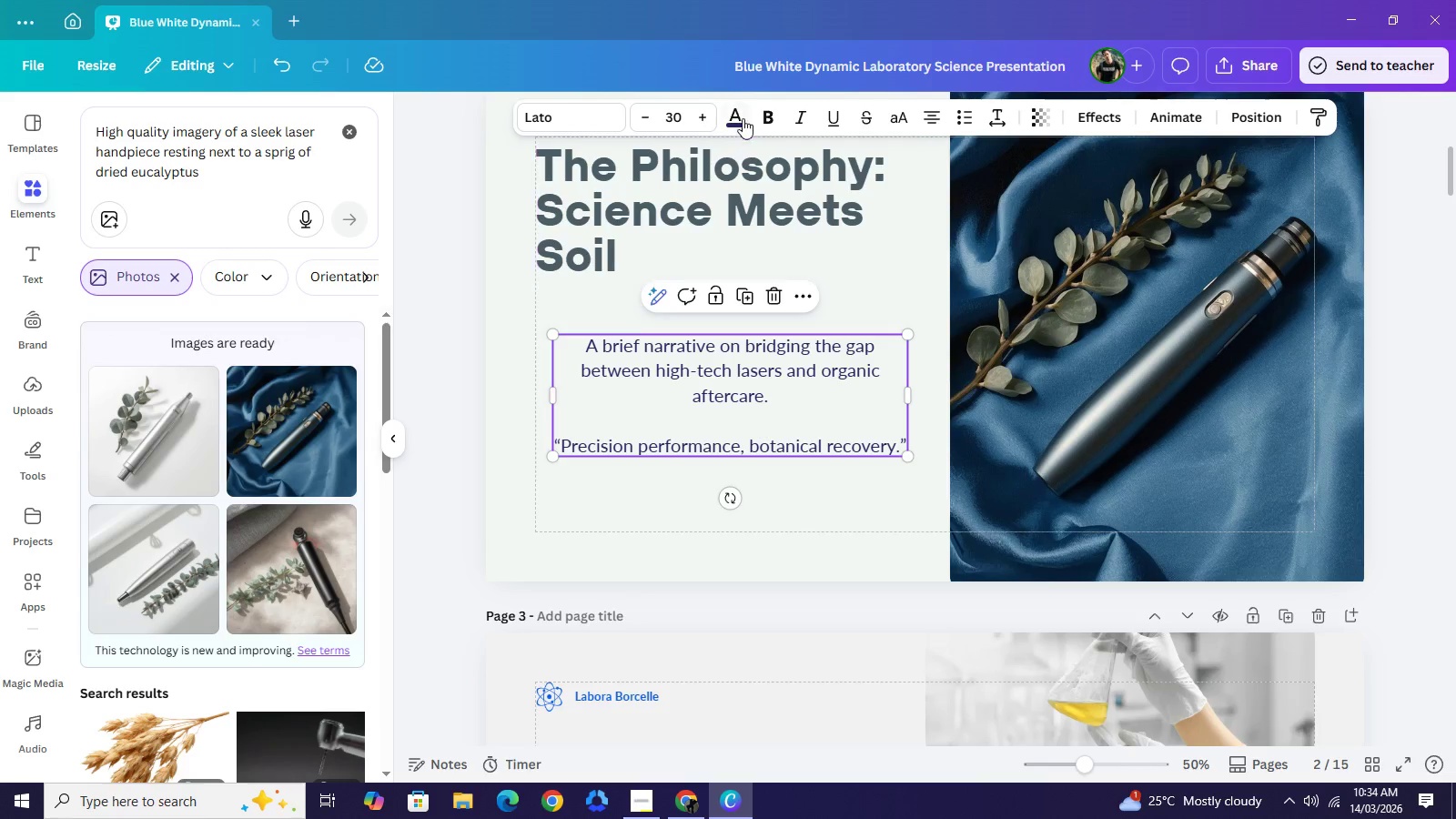 
left_click([741, 114])
 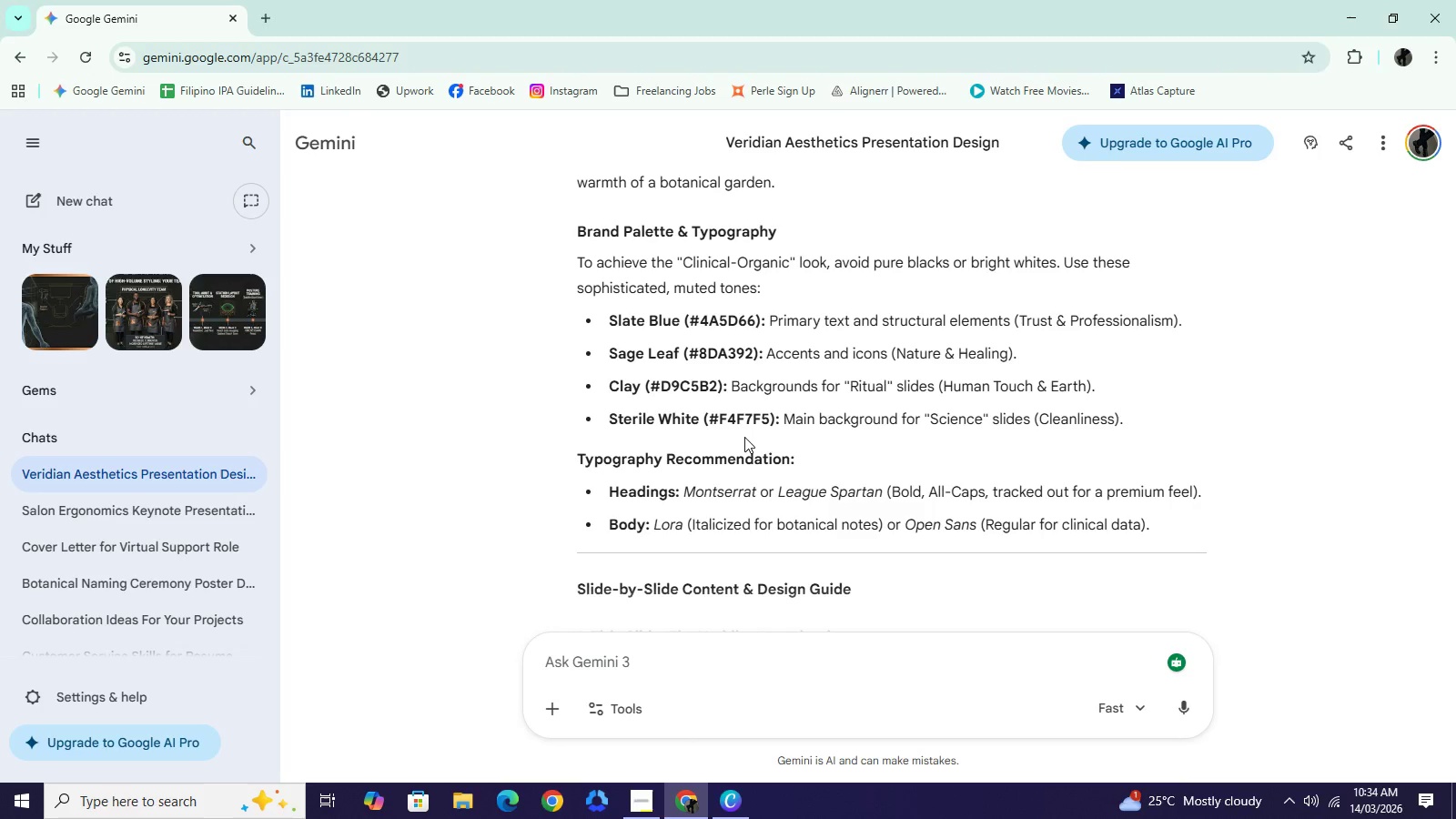 
wait(7.66)
 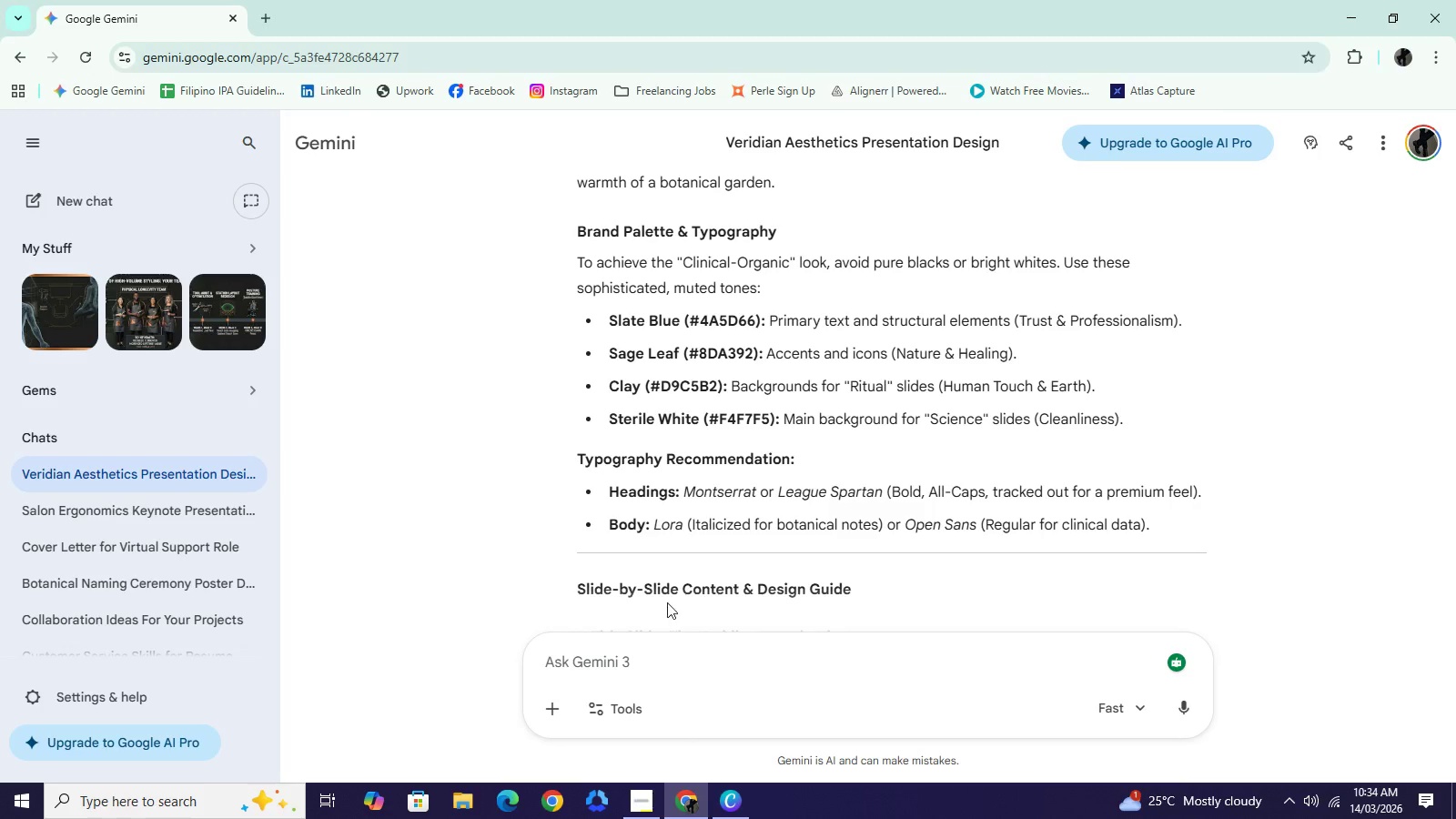 
left_click([746, 803])
 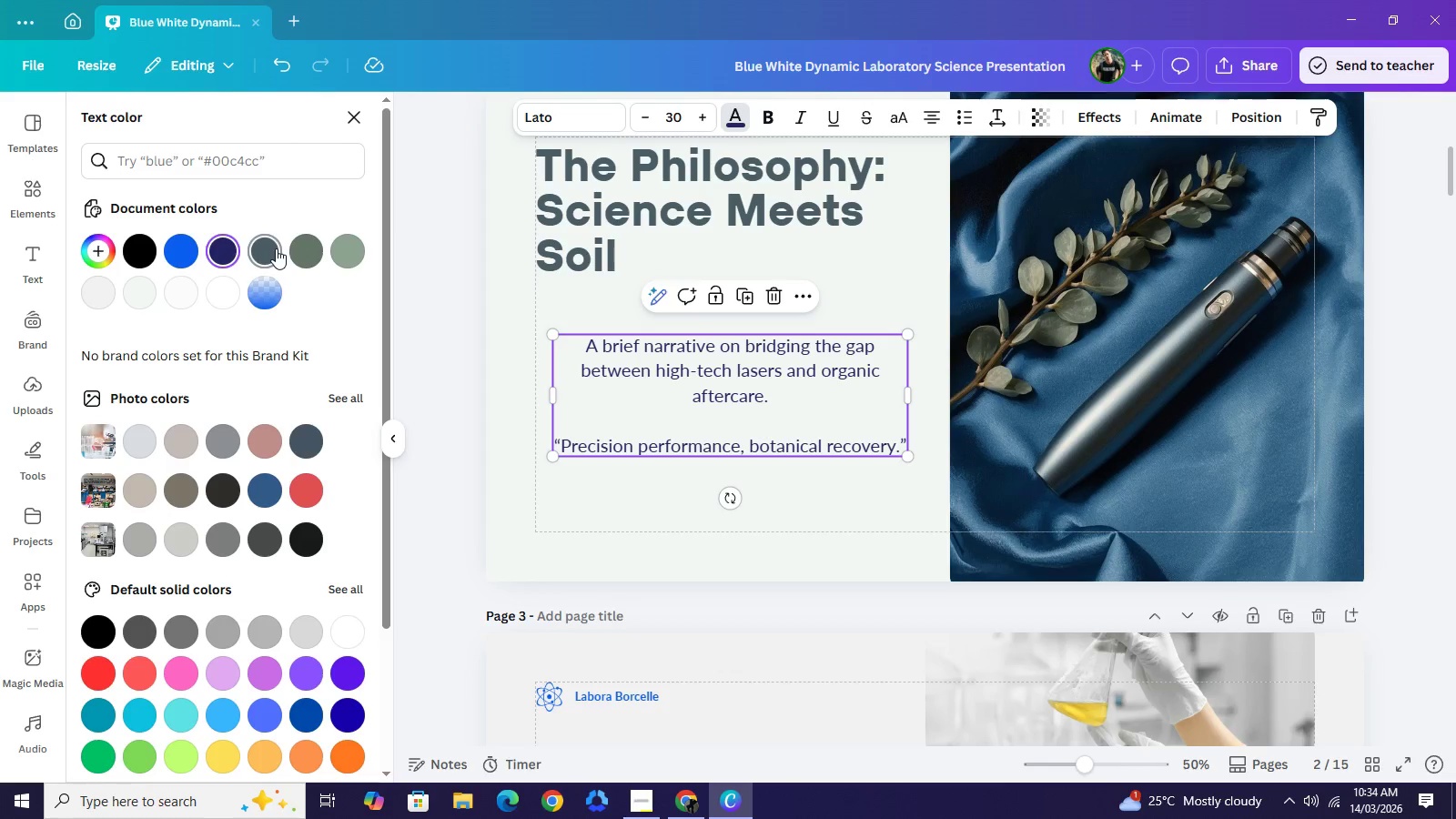 
left_click([275, 248])
 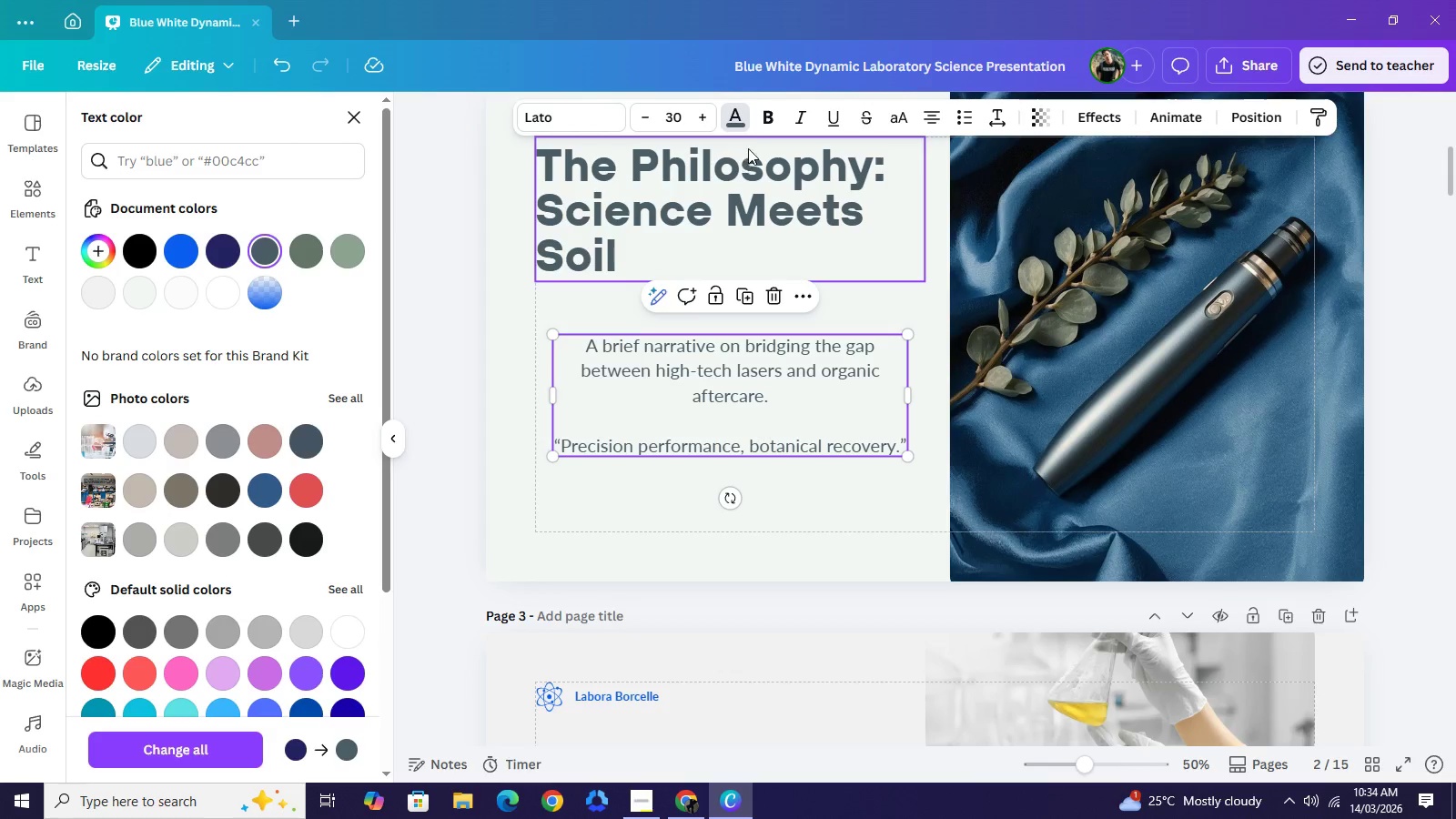 
left_click([764, 123])
 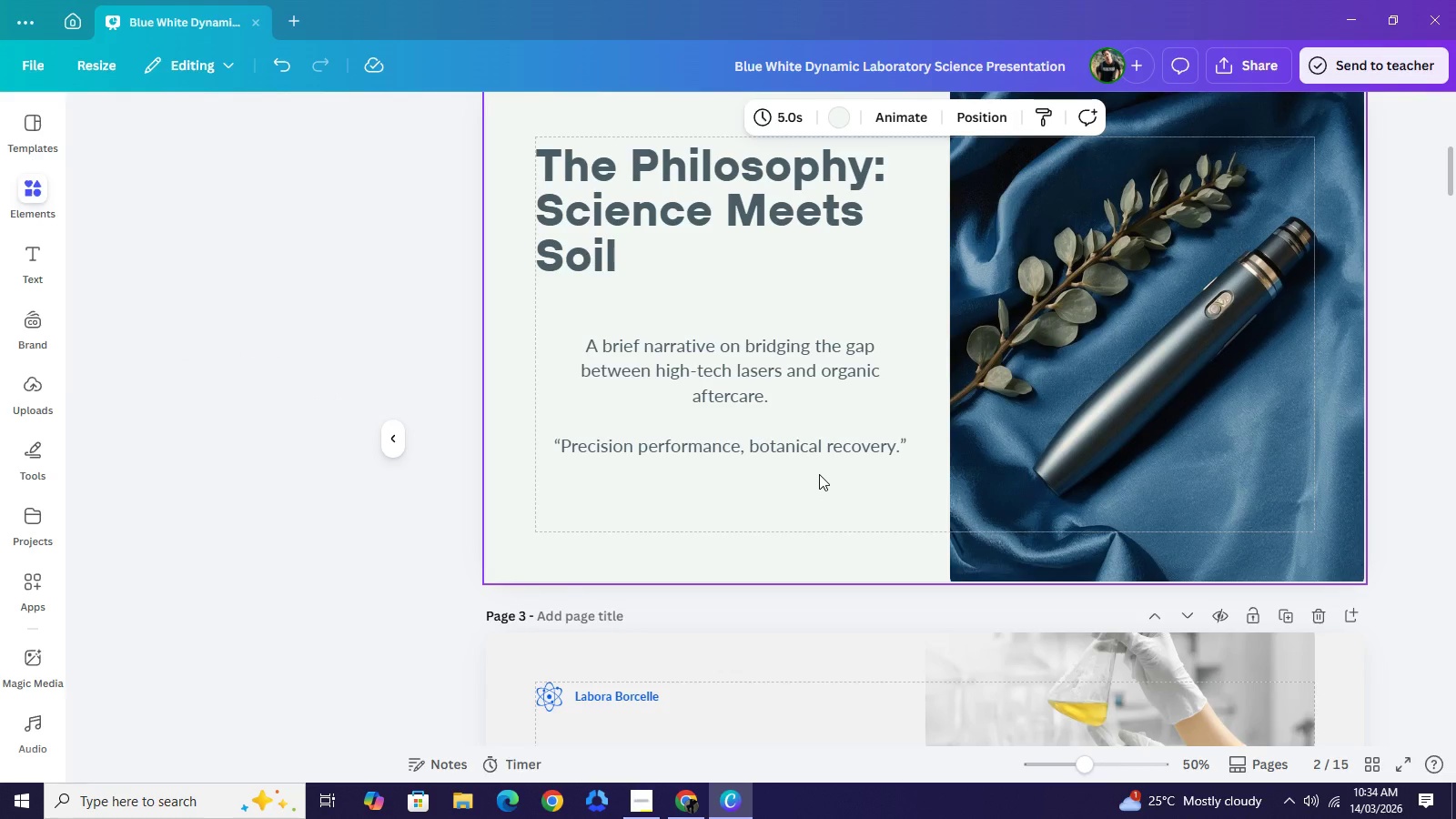 
wait(5.75)
 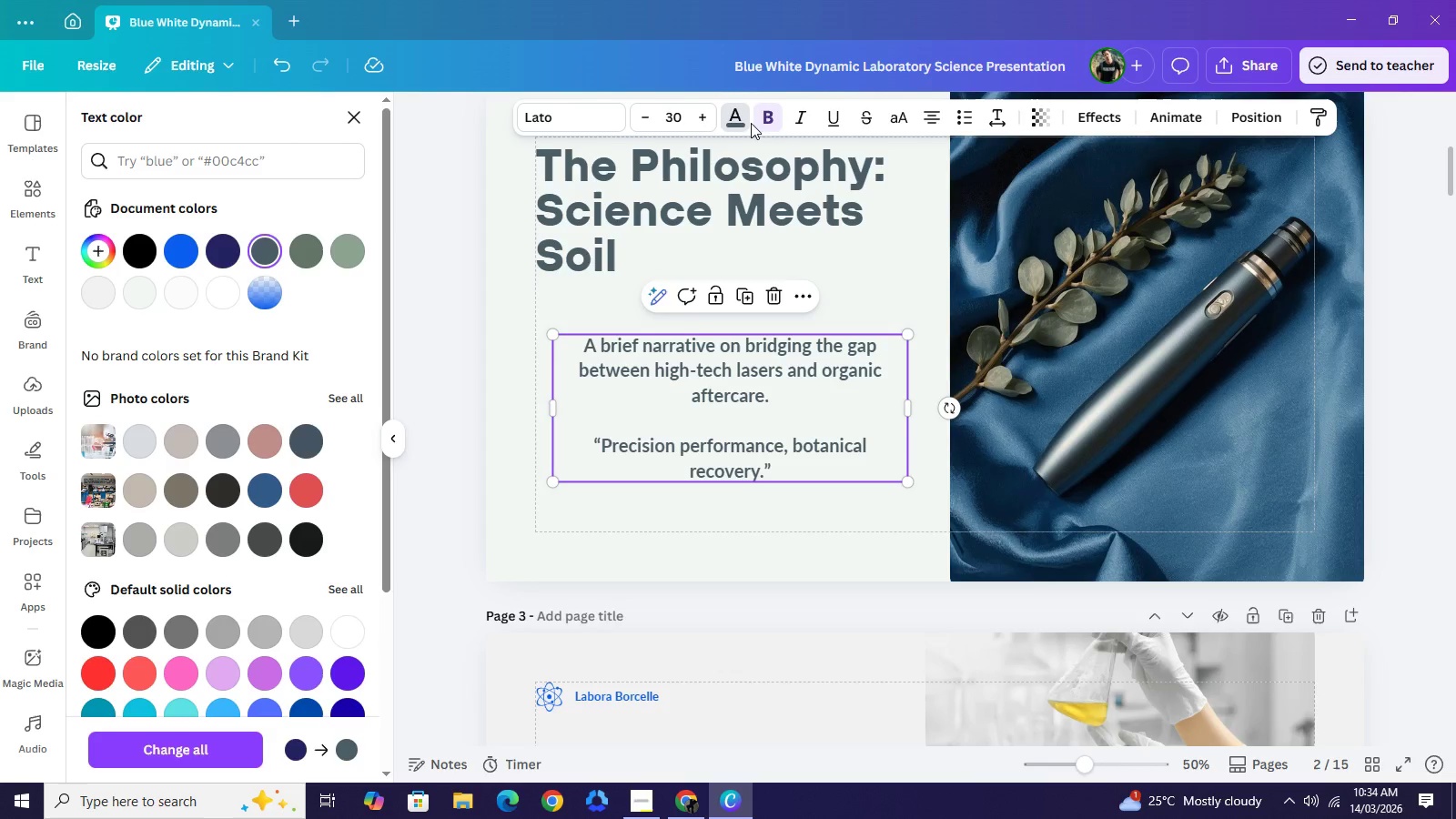 
double_click([632, 445])
 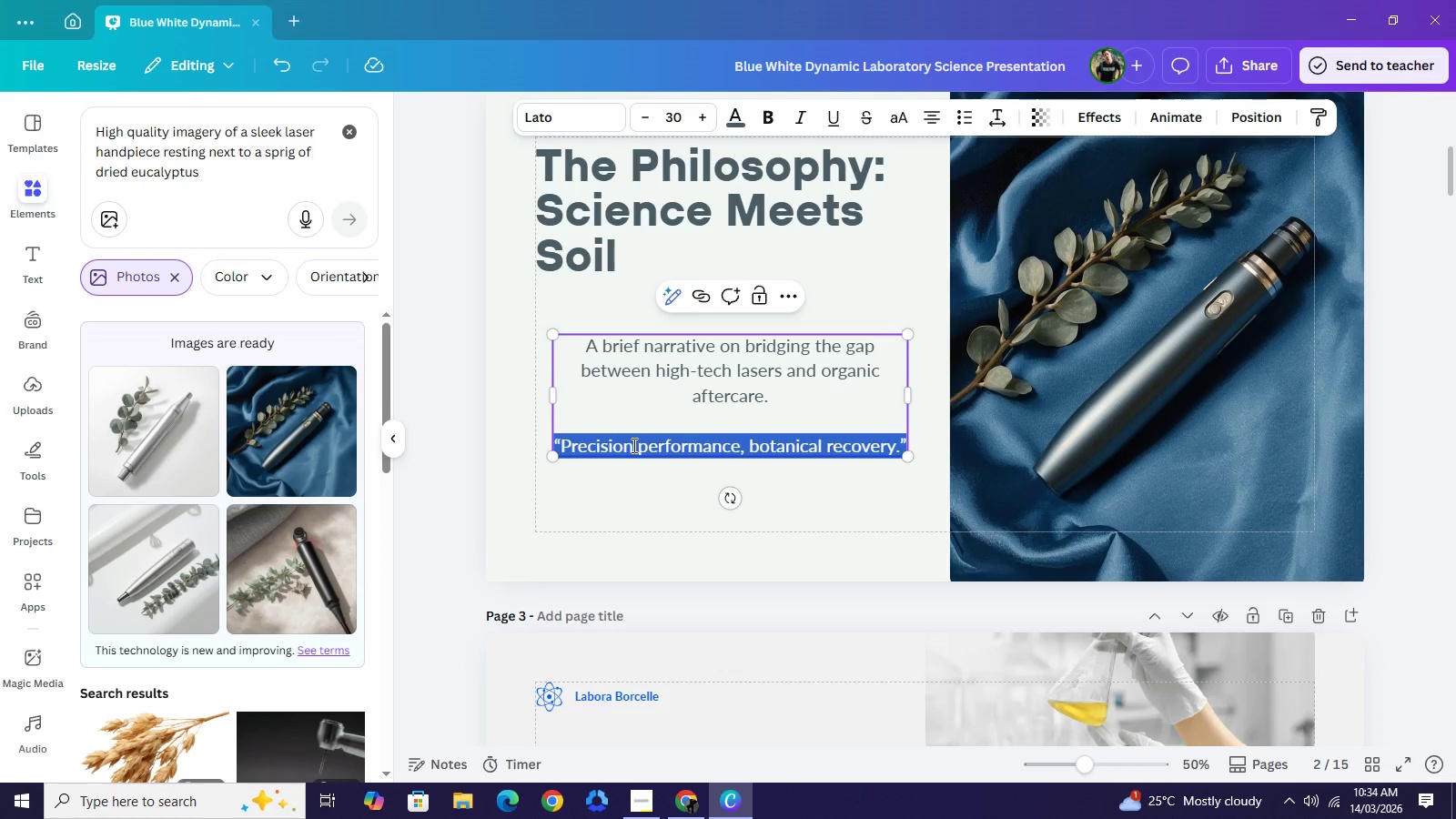 
triple_click([632, 445])
 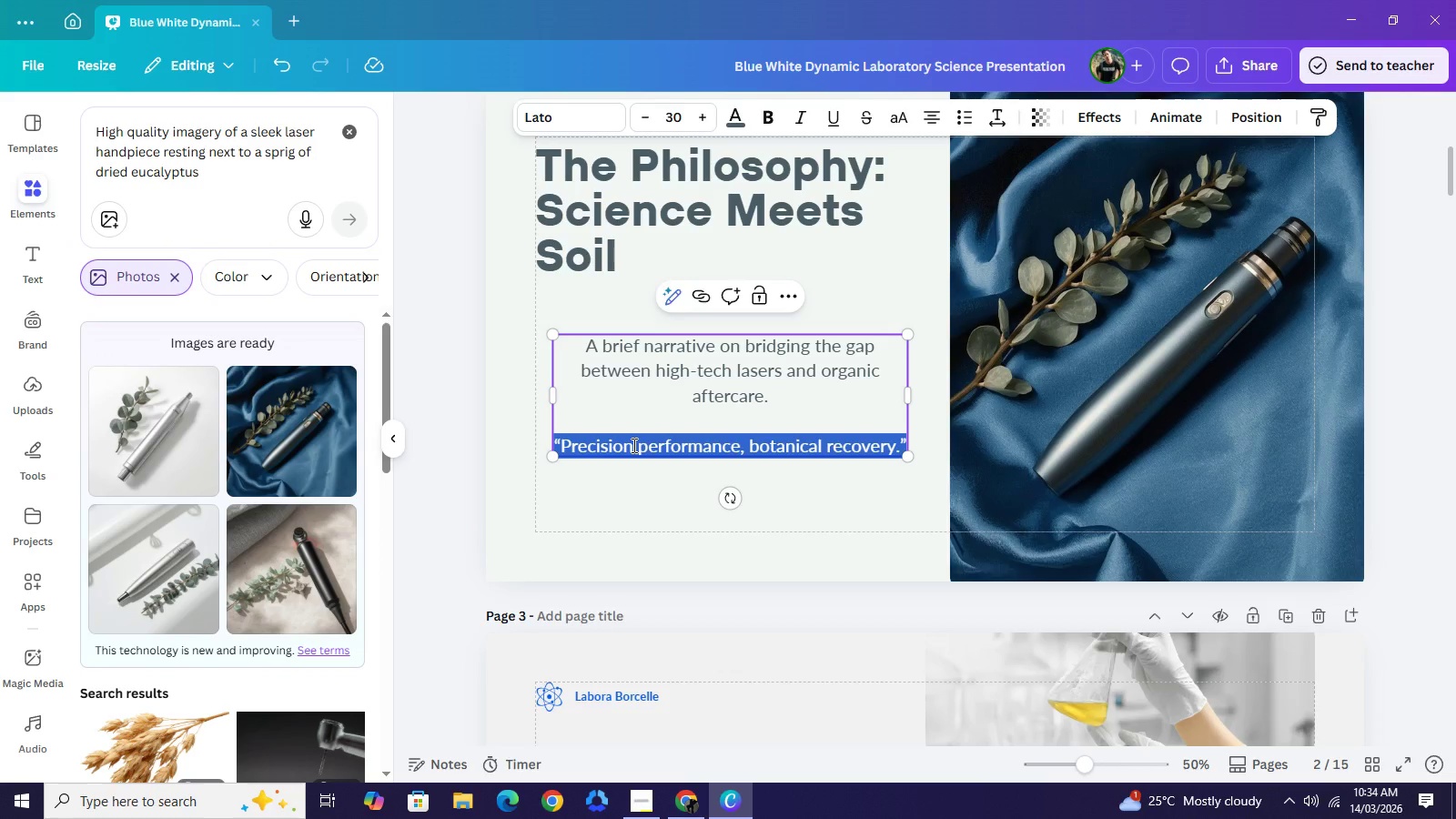 
triple_click([632, 445])
 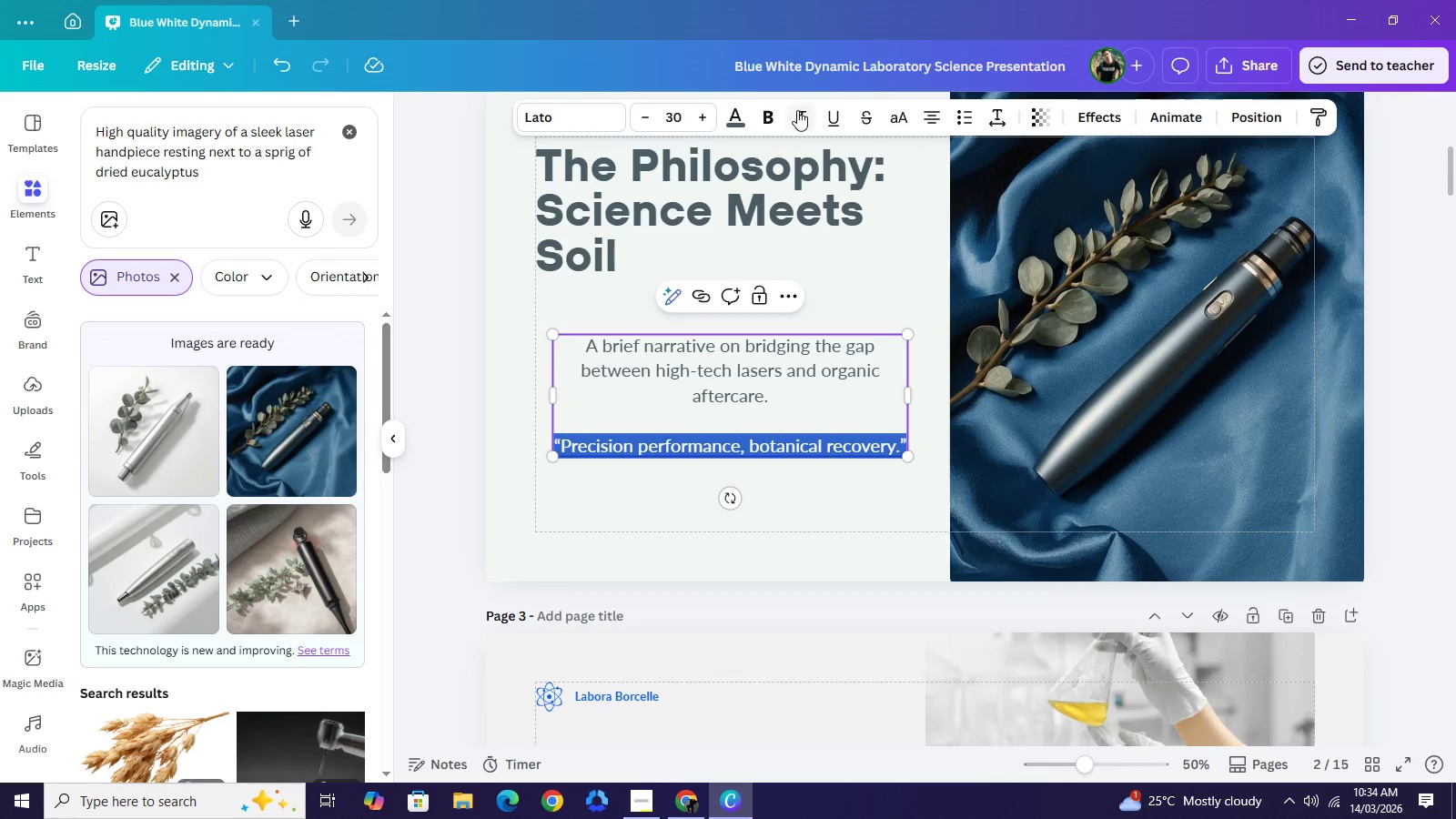 
left_click([797, 110])
 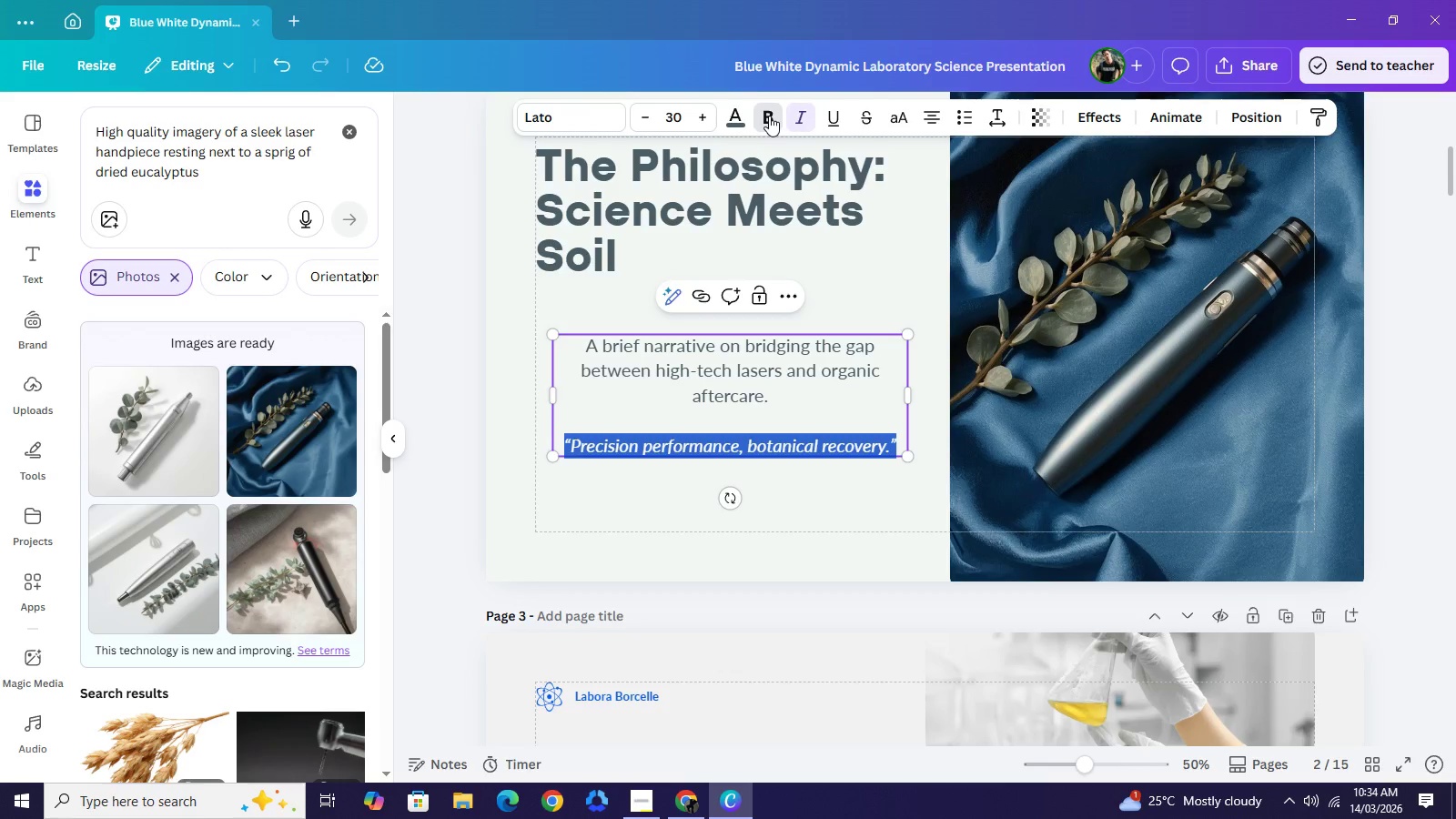 
left_click([769, 116])
 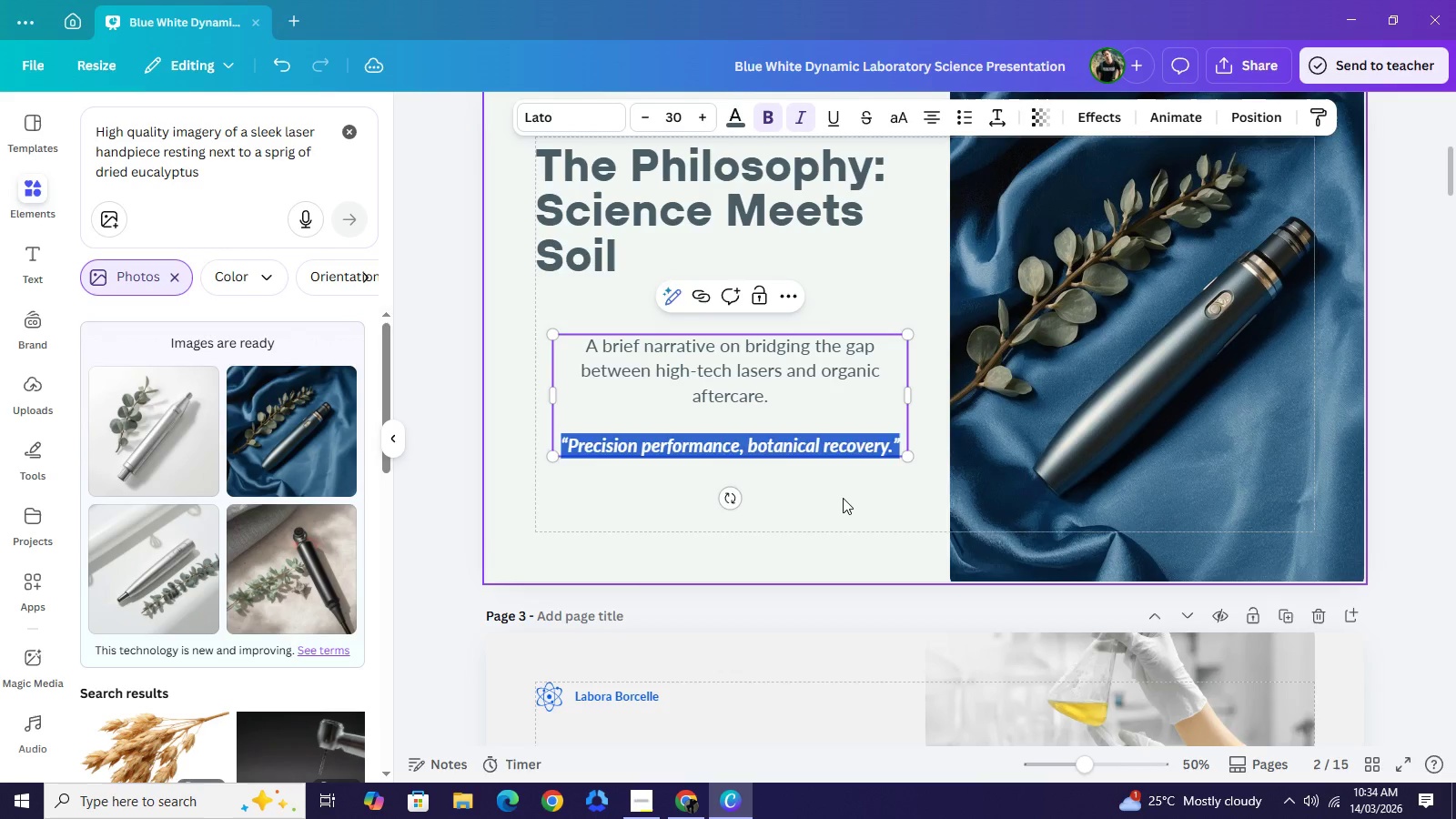 
left_click([843, 498])
 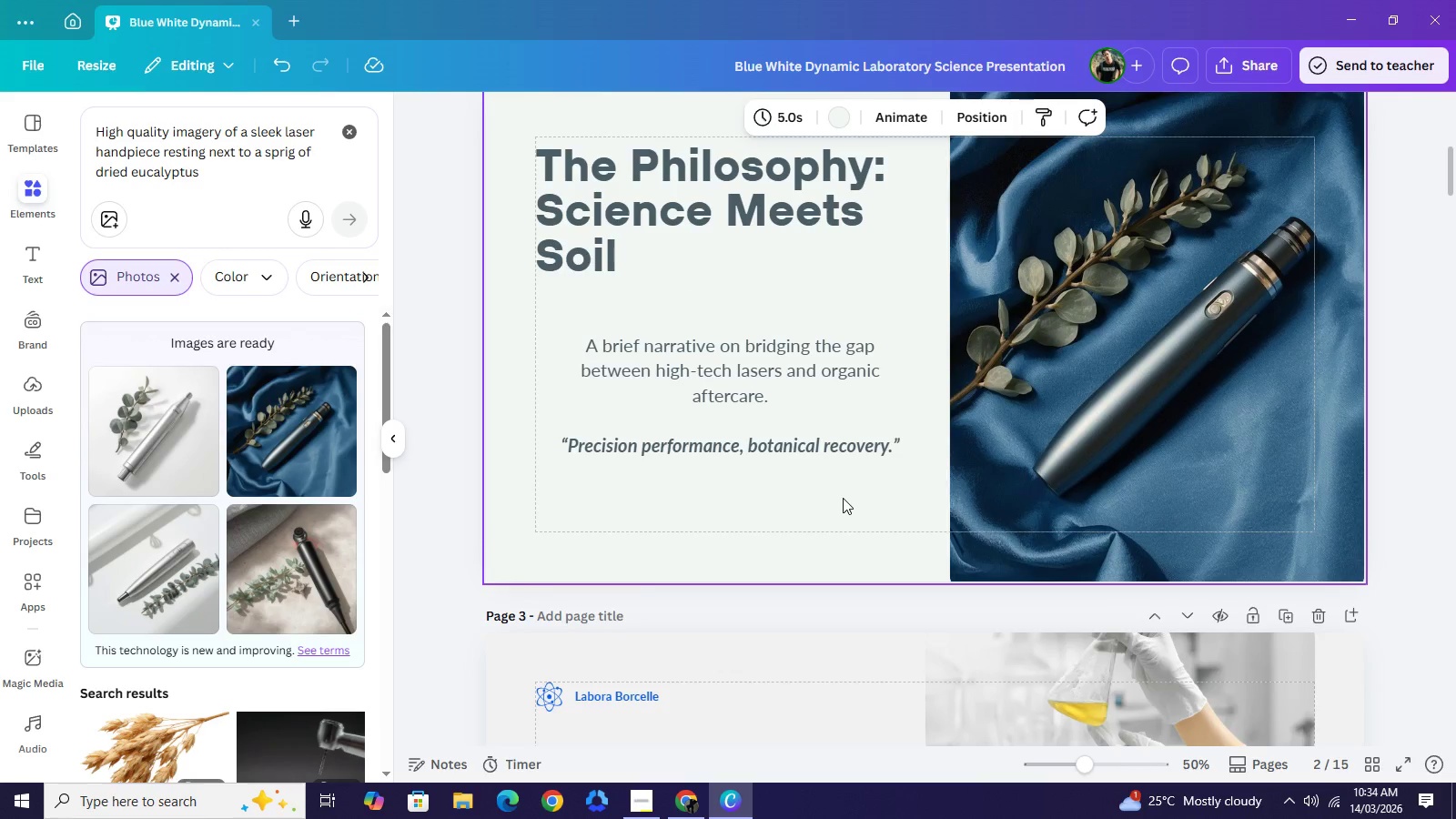 
left_click([843, 498])
 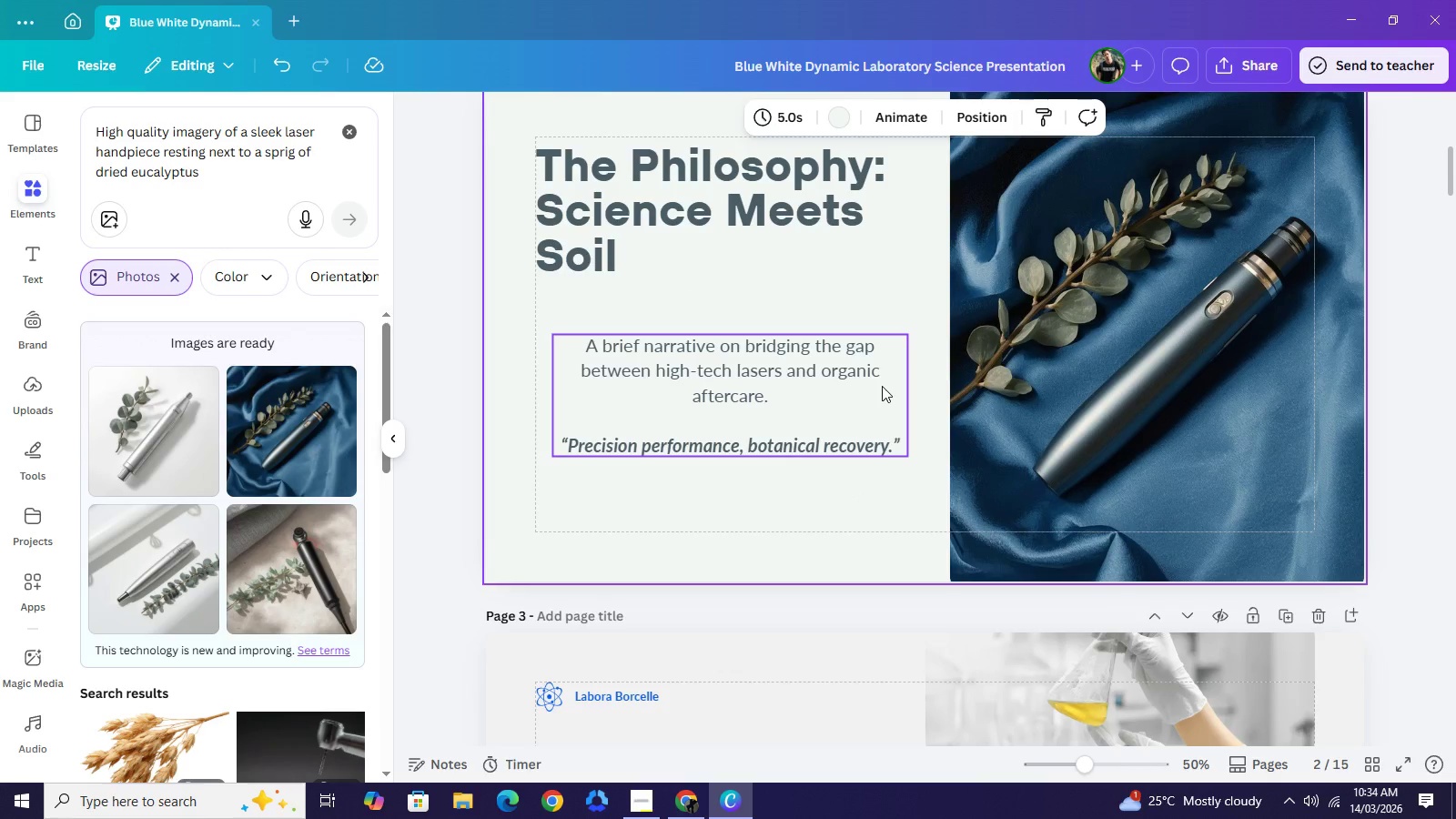 
scroll: coordinate [882, 386], scroll_direction: up, amount: 1.0
 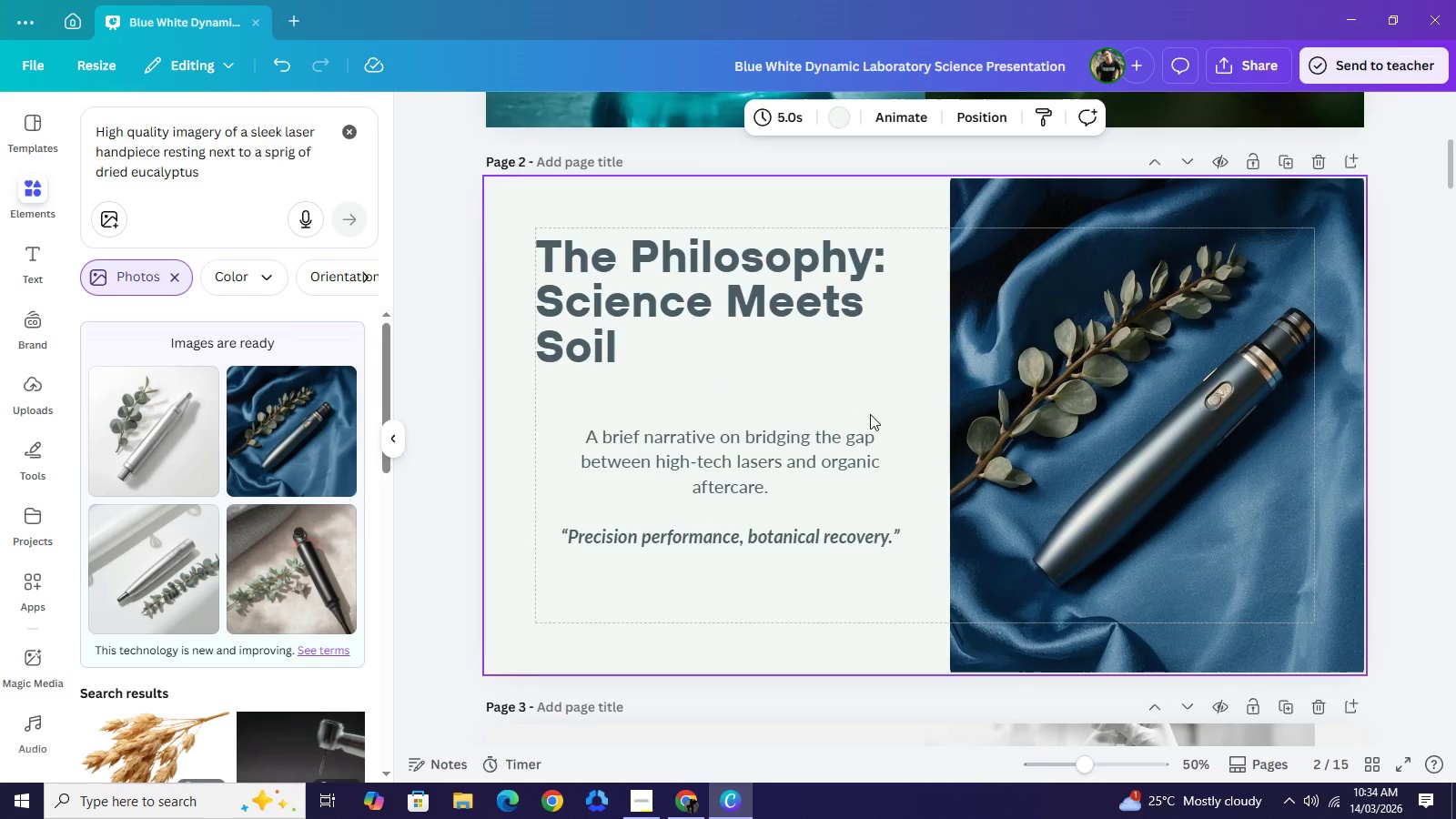 
scroll: coordinate [875, 404], scroll_direction: down, amount: 1.0
 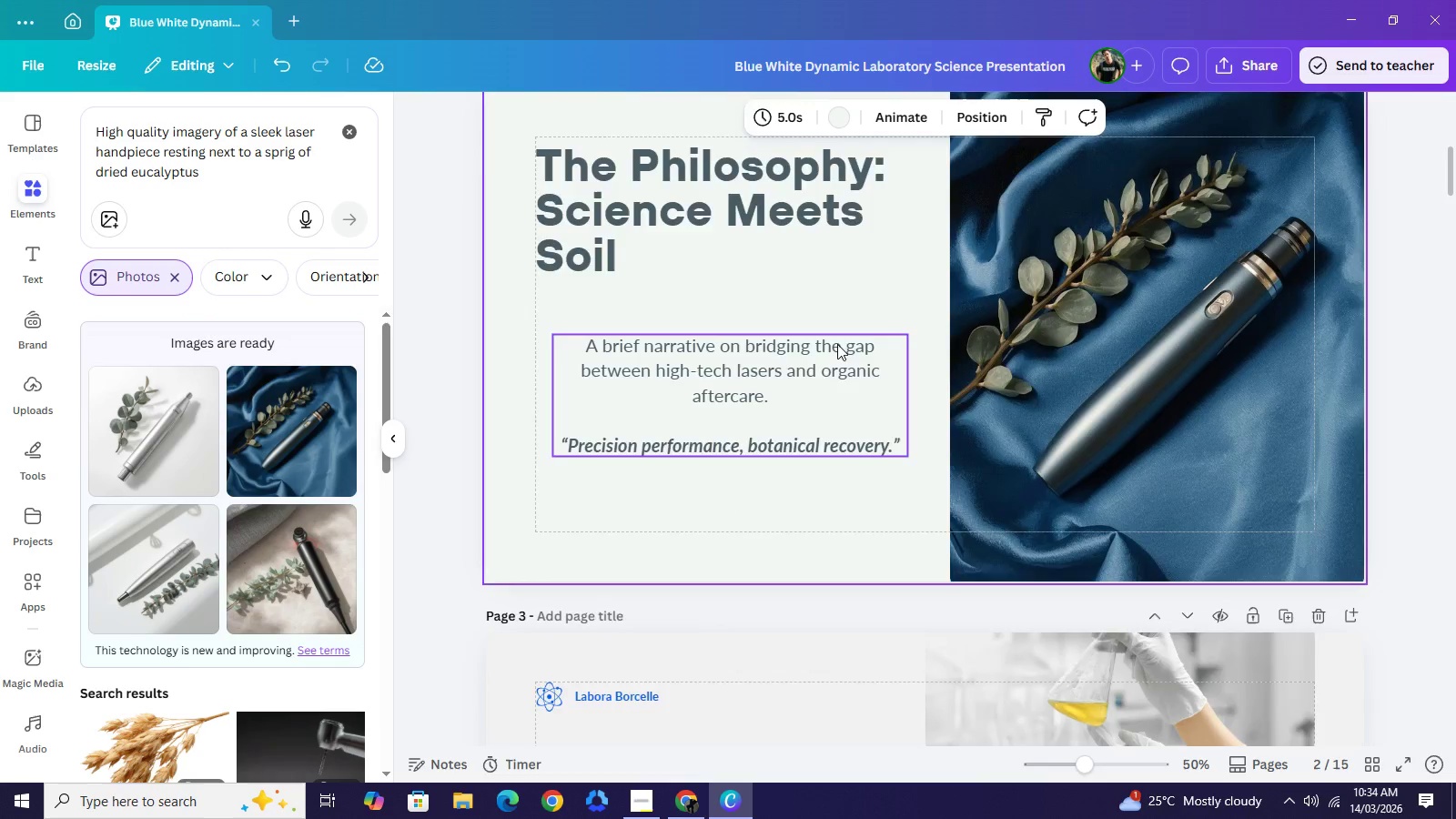 
scroll: coordinate [837, 344], scroll_direction: up, amount: 1.0
 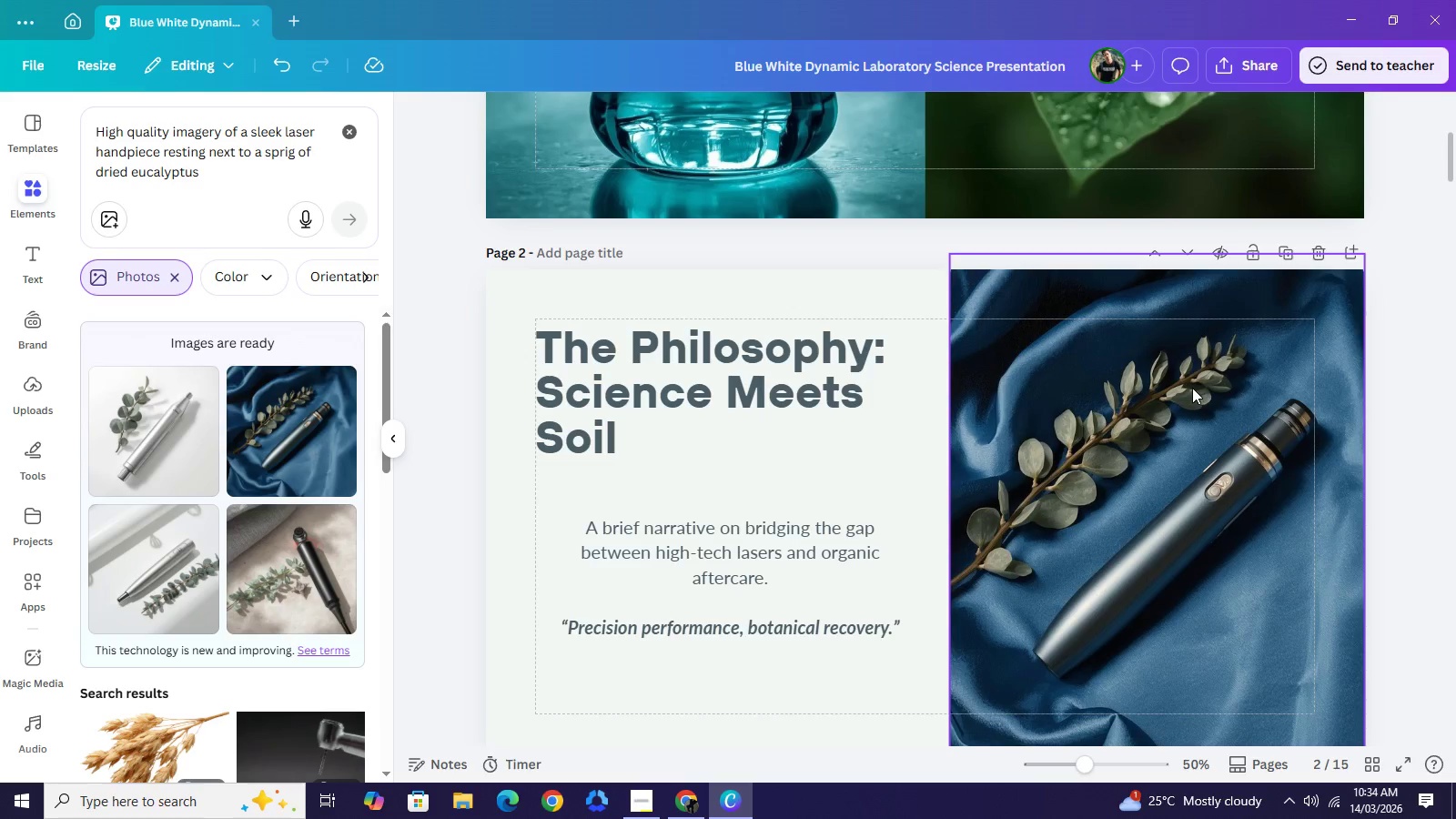 
scroll: coordinate [1183, 393], scroll_direction: down, amount: 1.0
 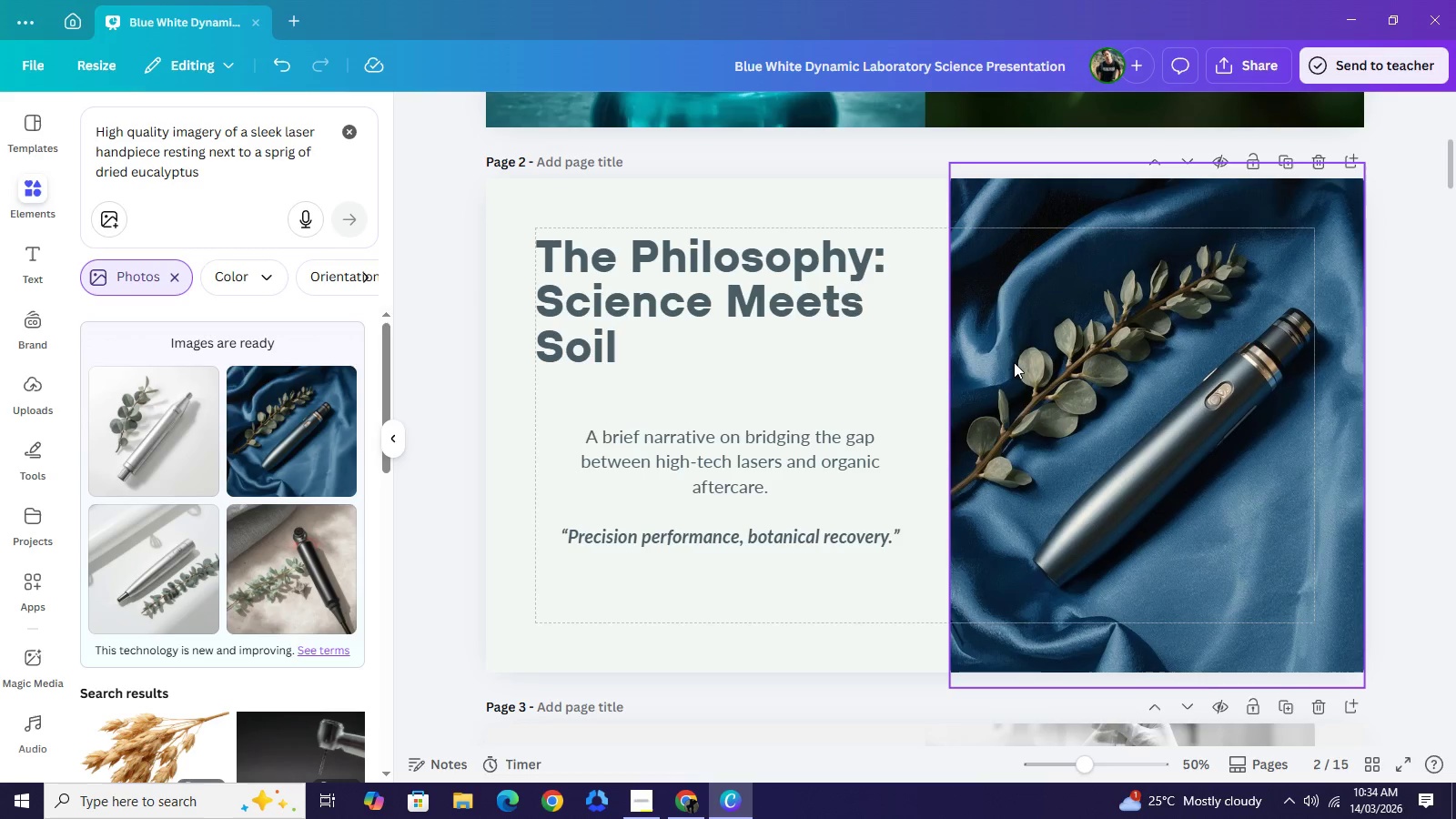 
scroll: coordinate [1014, 362], scroll_direction: up, amount: 1.0
 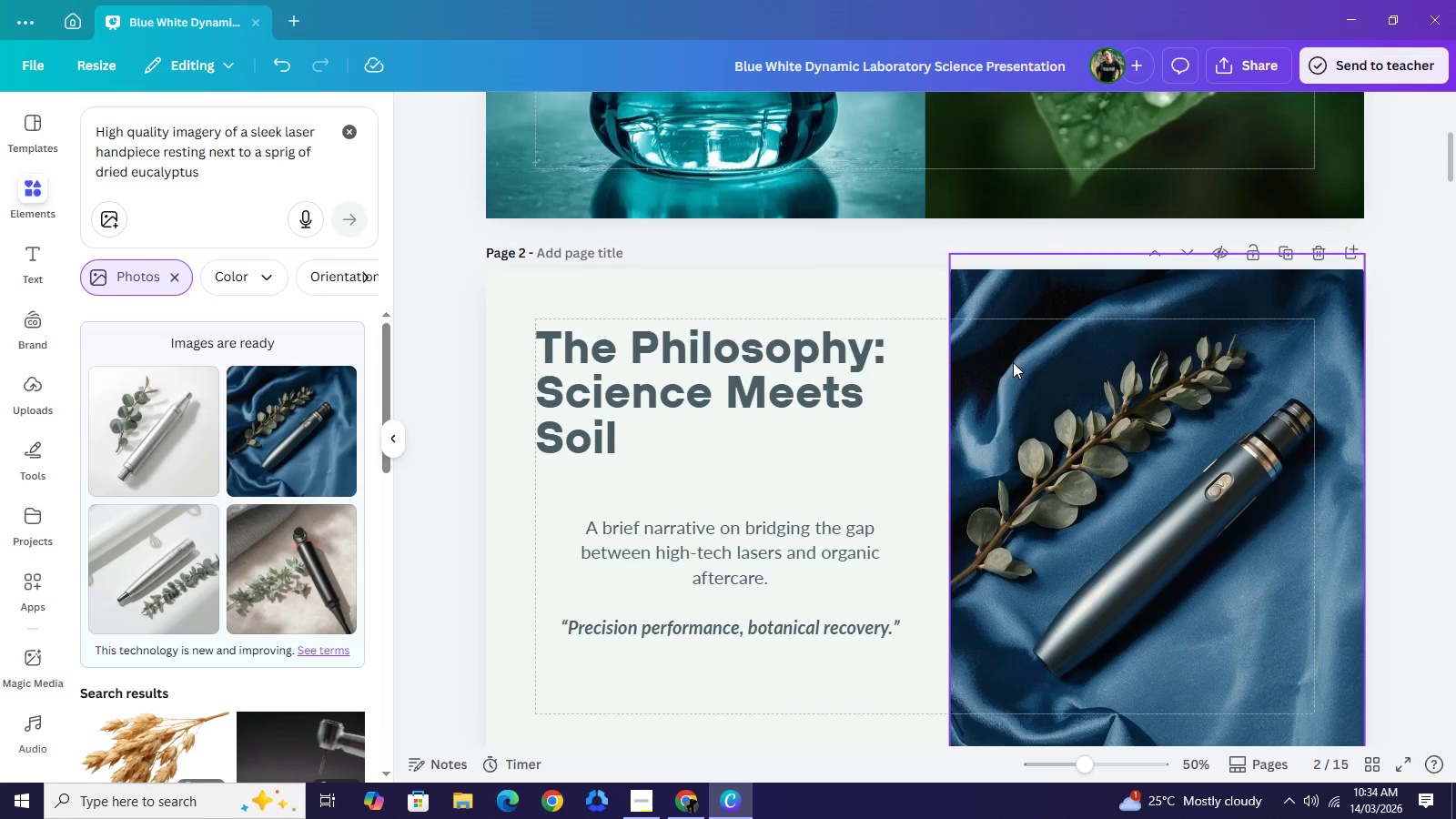 
scroll: coordinate [1013, 362], scroll_direction: down, amount: 2.0
 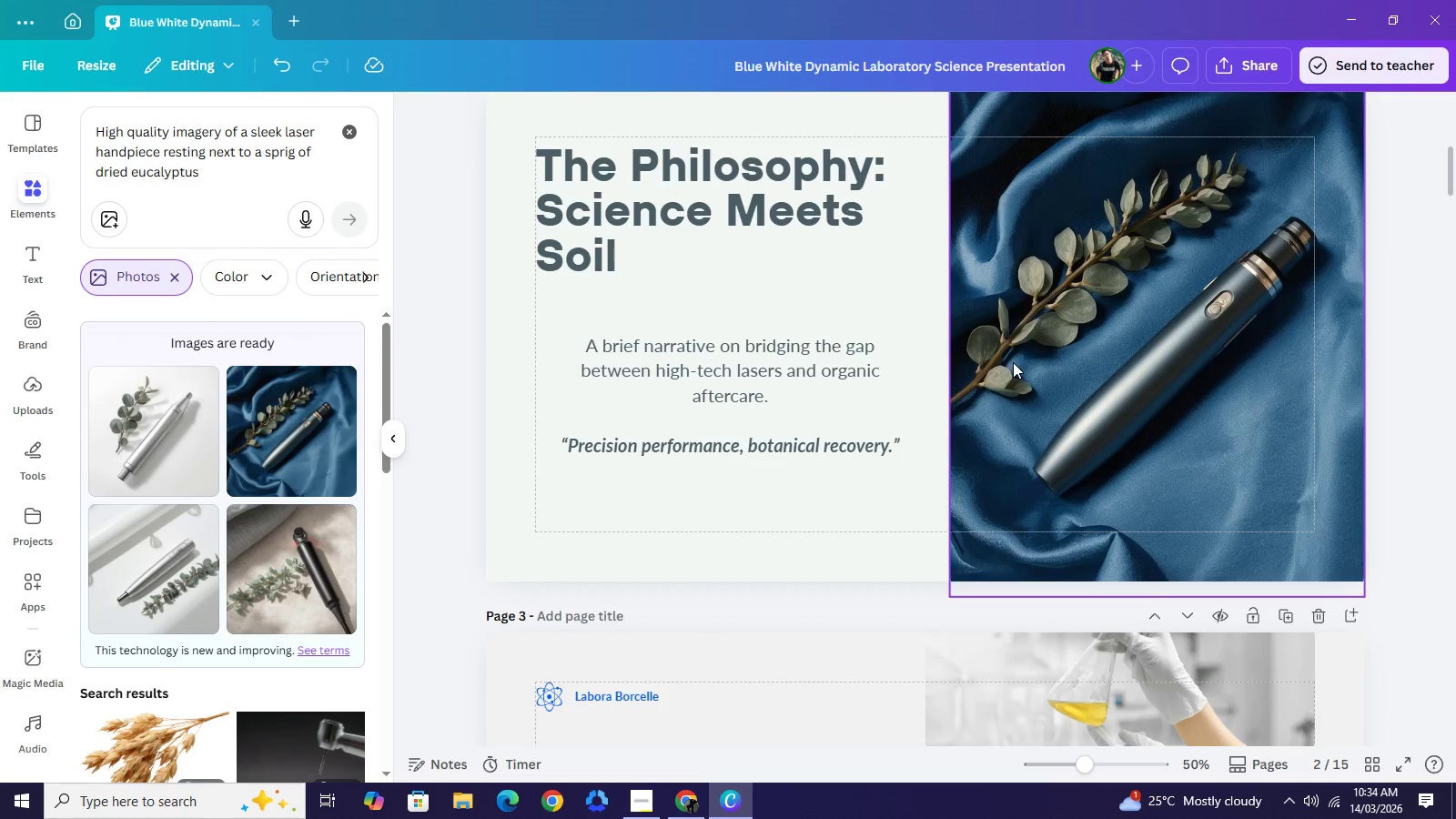 
scroll: coordinate [1013, 362], scroll_direction: up, amount: 2.0
 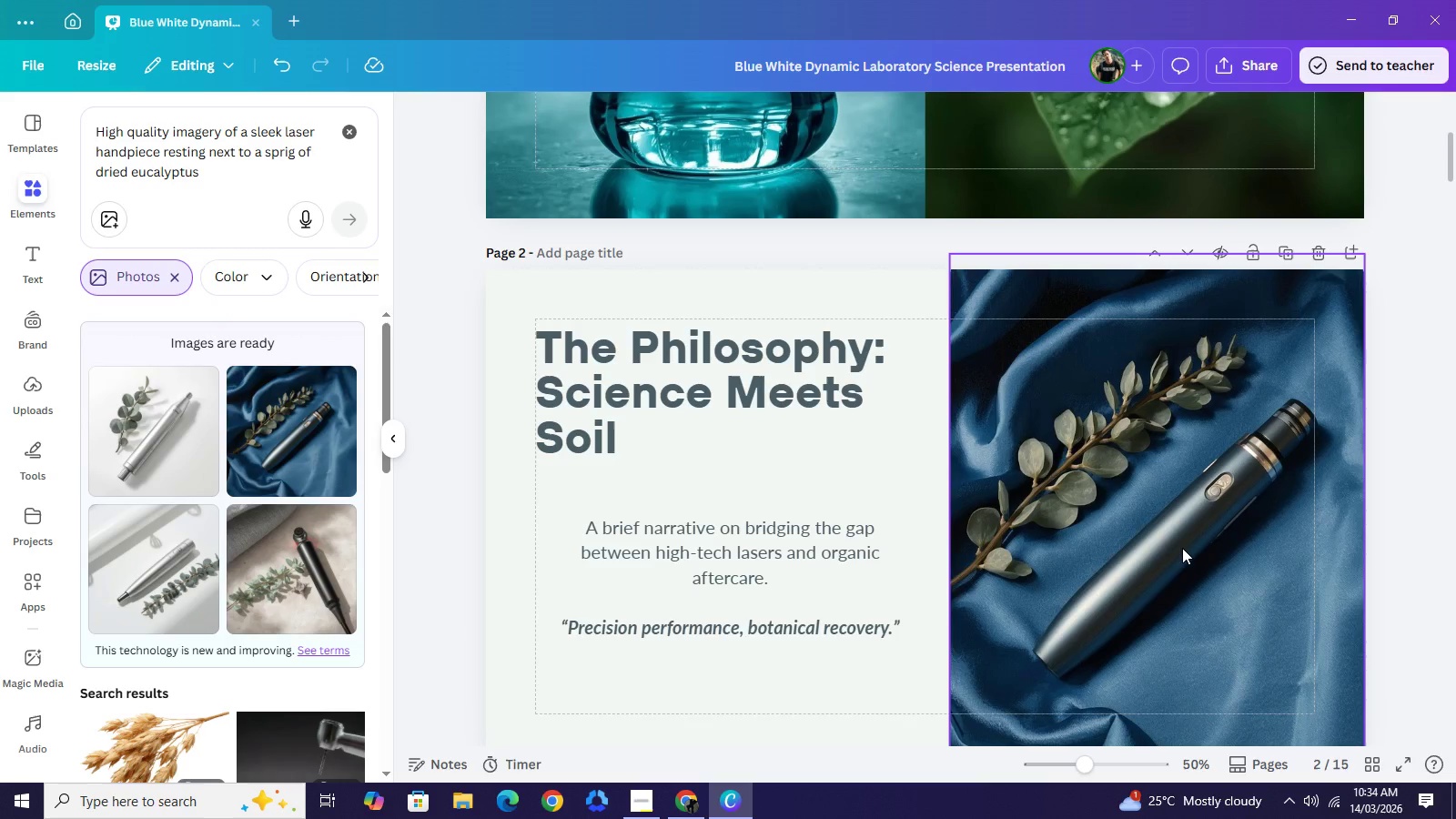 
left_click_drag(start_coordinate=[1182, 548], to_coordinate=[1162, 550])
 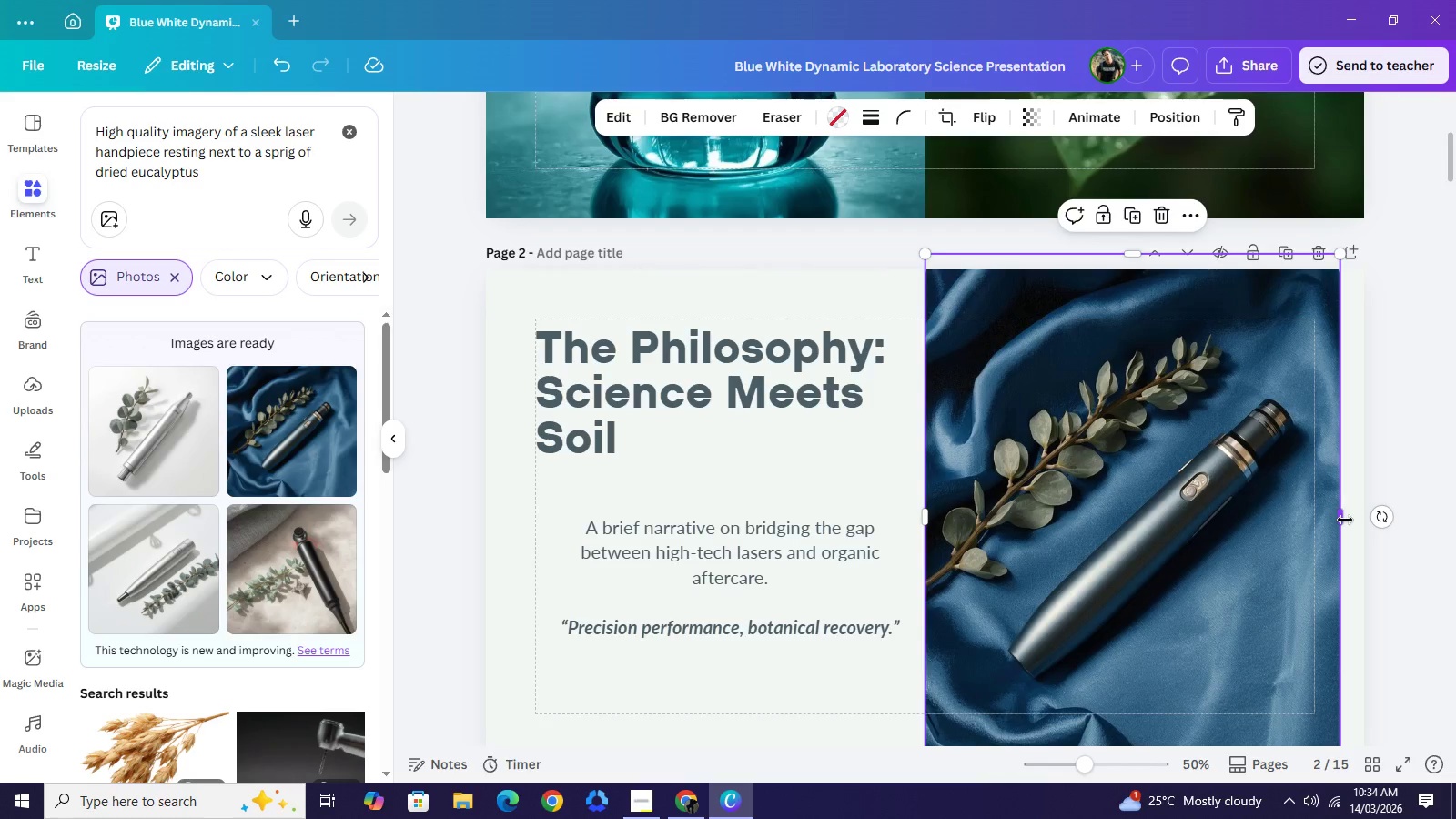 
left_click_drag(start_coordinate=[1345, 520], to_coordinate=[1455, 520])
 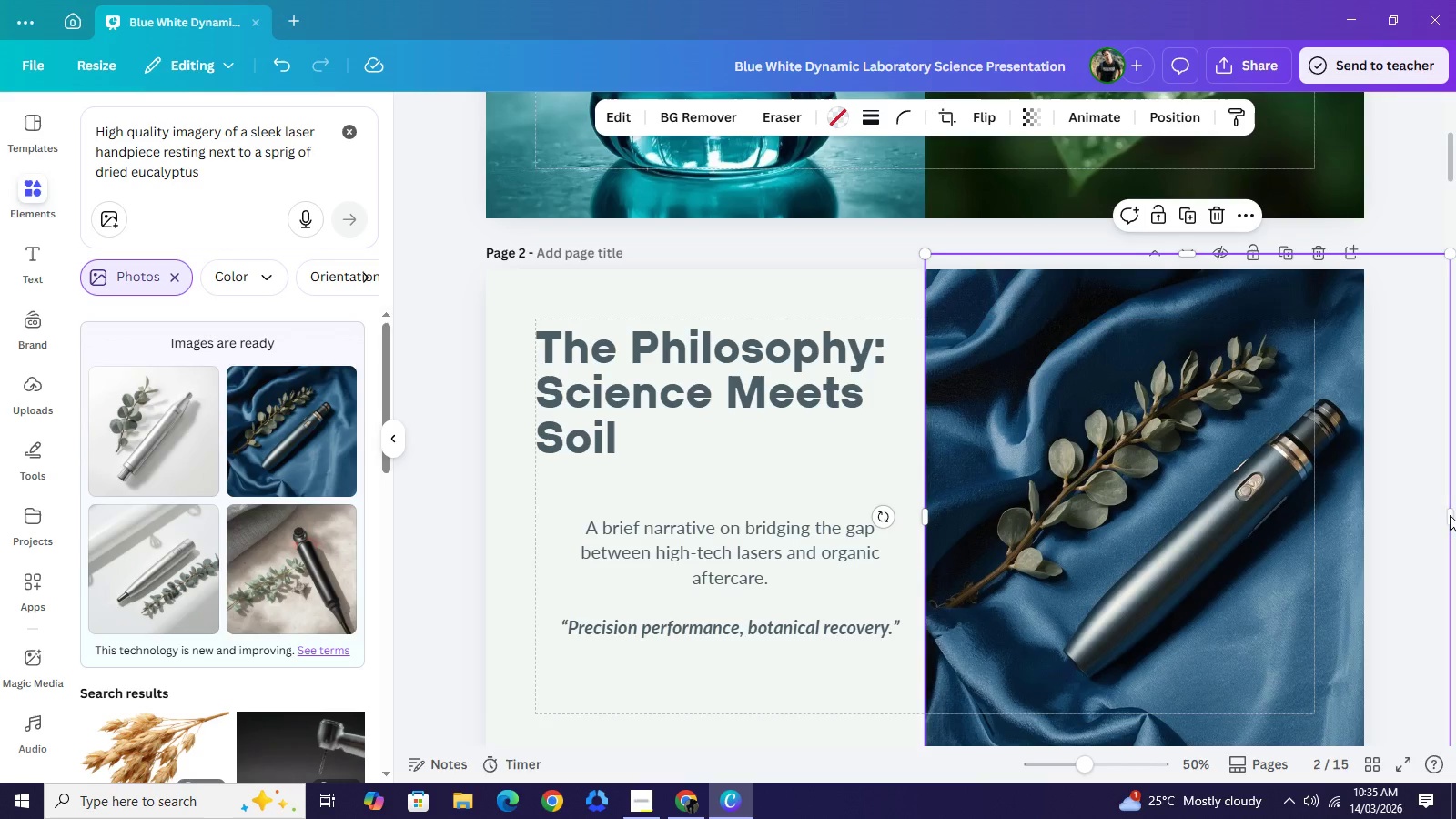 
left_click_drag(start_coordinate=[1453, 515], to_coordinate=[1448, 515])
 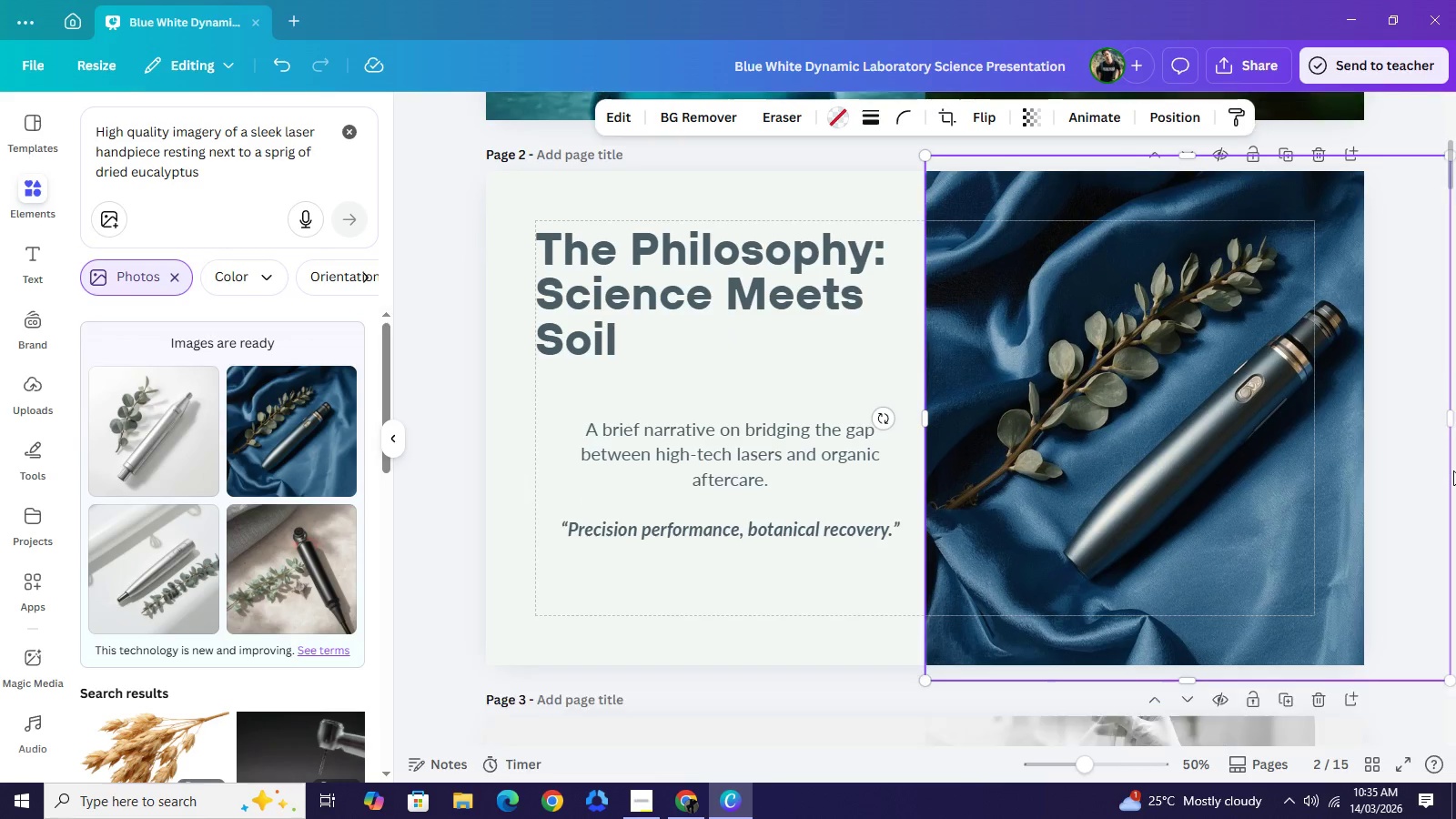 
left_click_drag(start_coordinate=[1453, 470], to_coordinate=[1448, 470])
 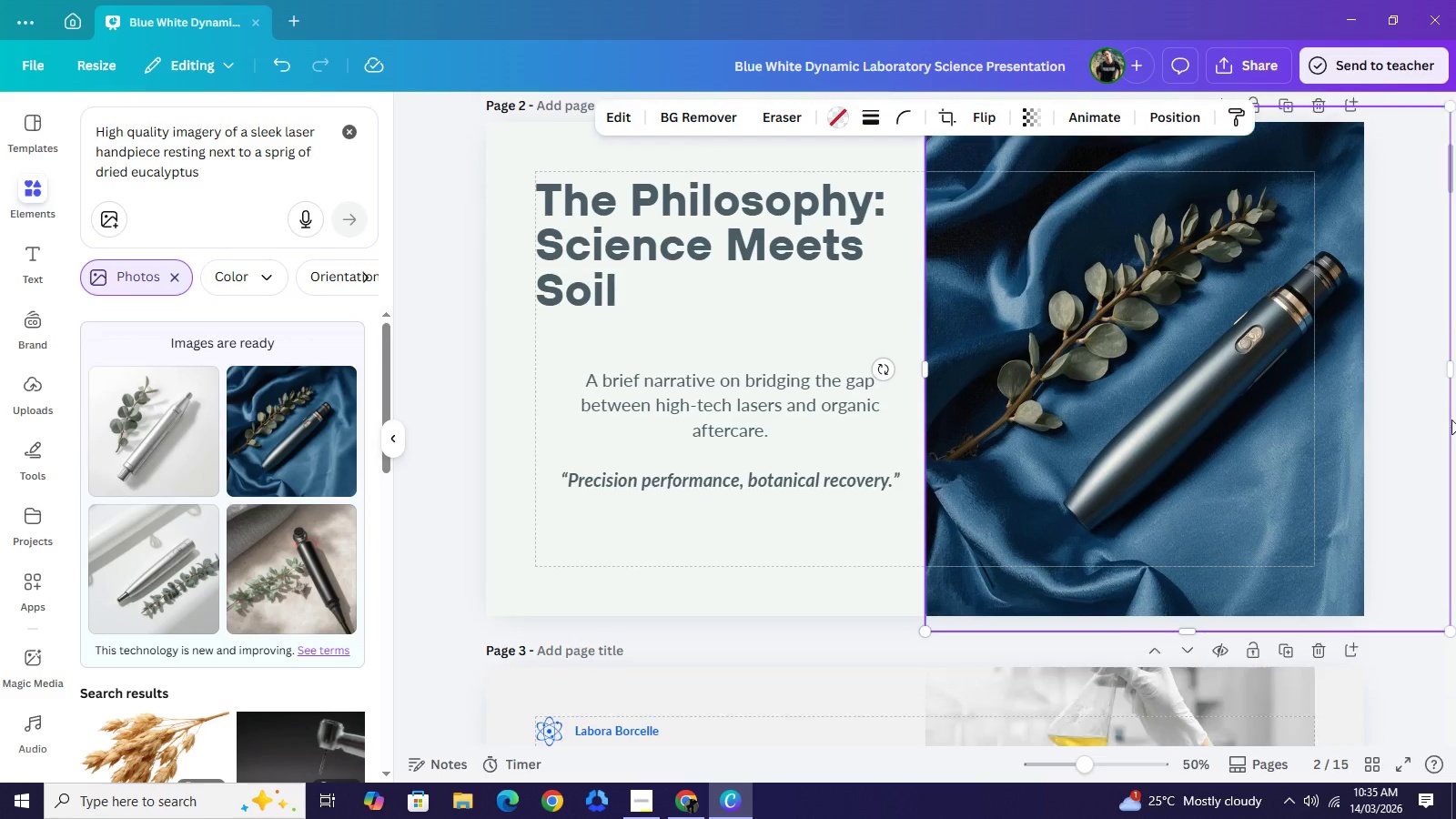 
left_click_drag(start_coordinate=[1451, 420], to_coordinate=[1443, 420])
 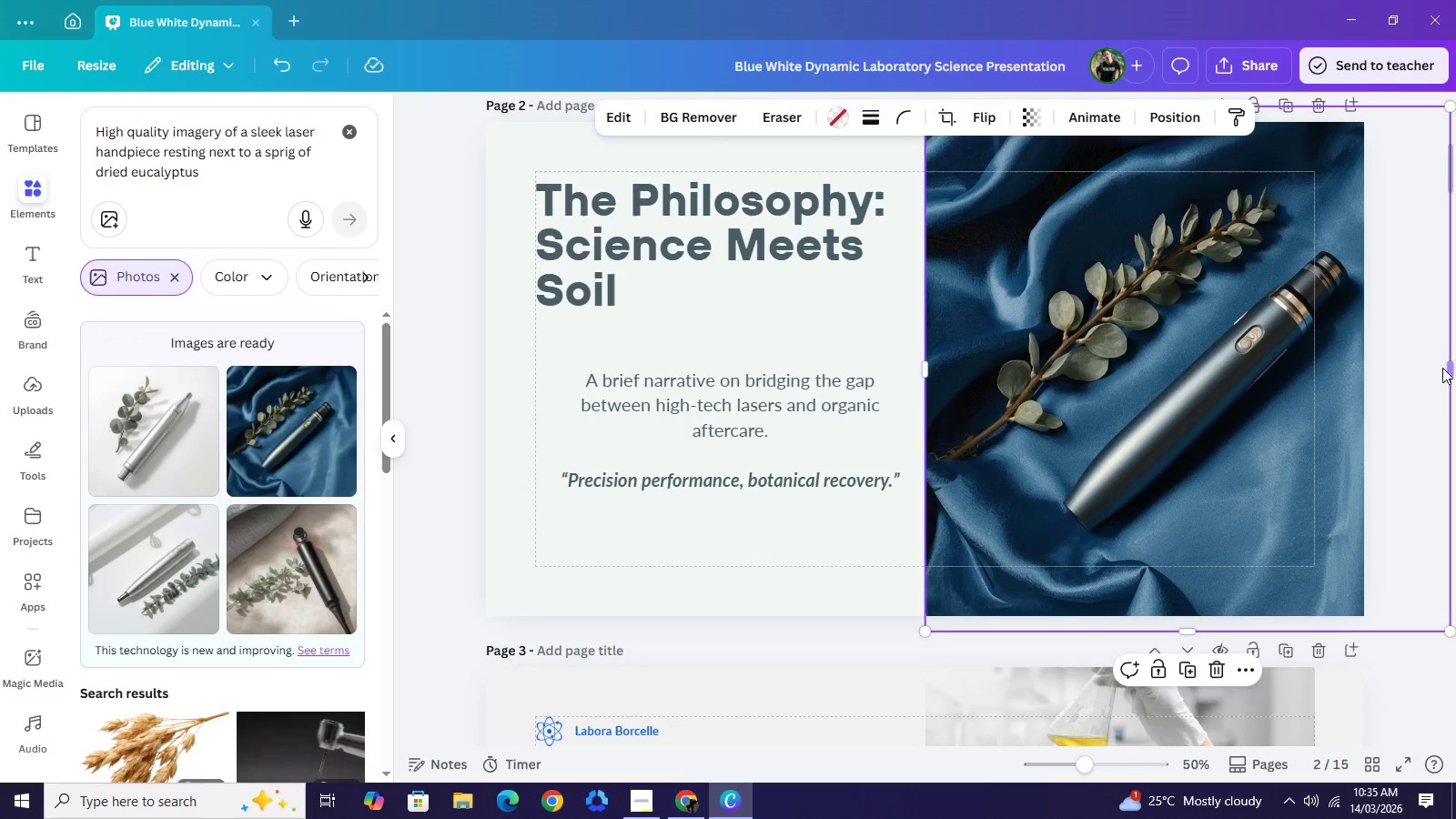 
left_click([1442, 368])
 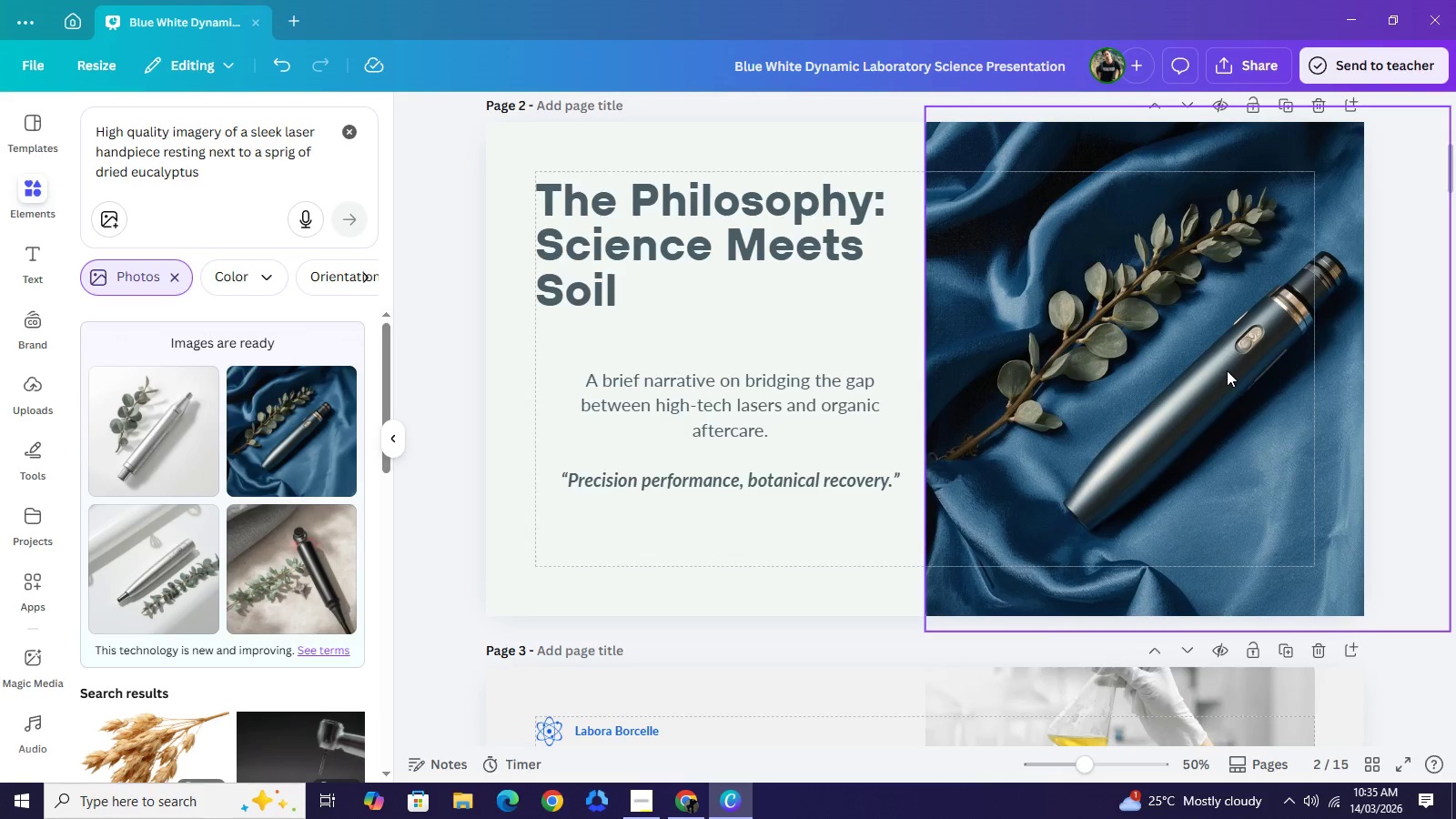 
left_click([1227, 370])
 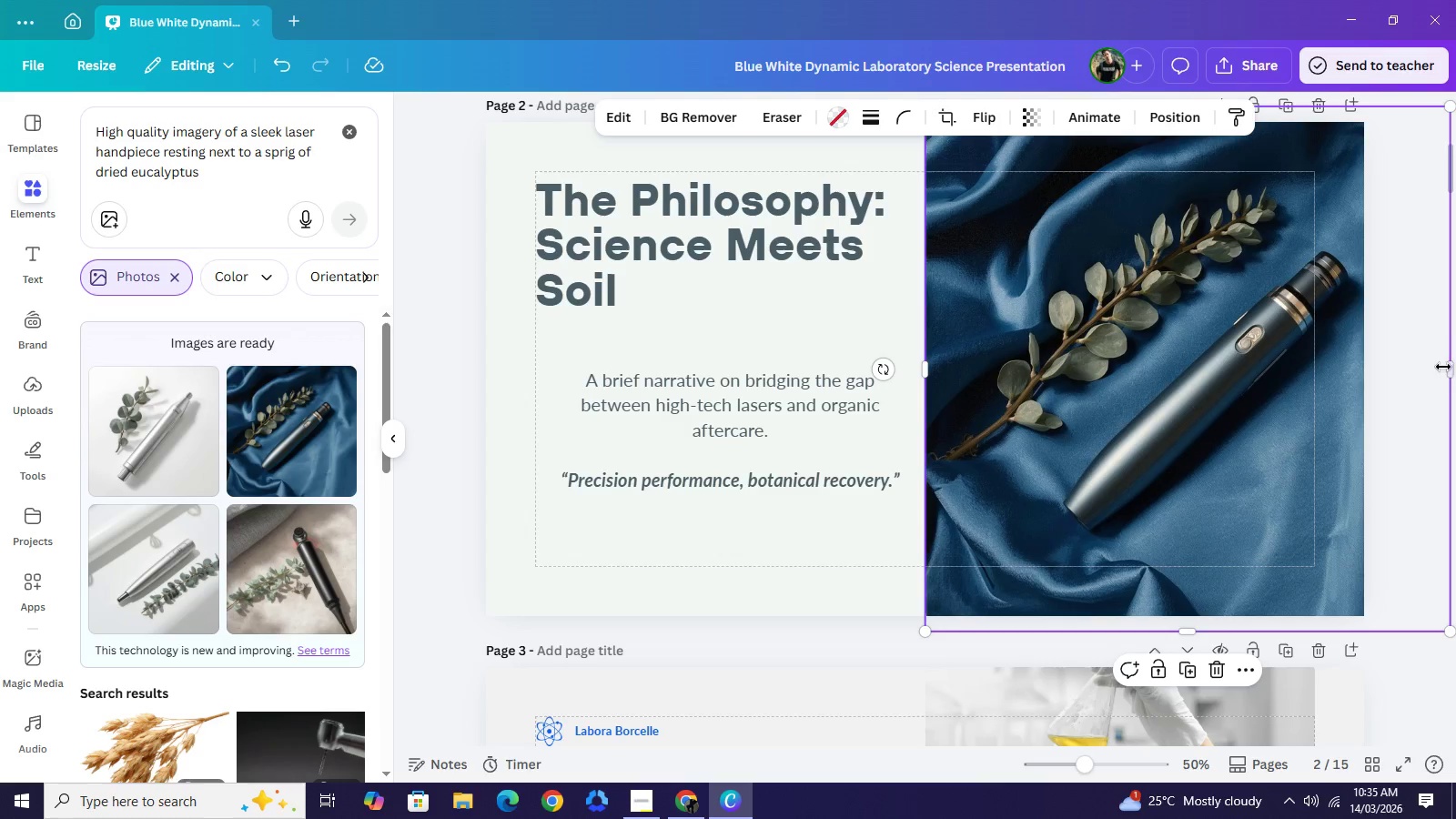 
left_click_drag(start_coordinate=[1444, 367], to_coordinate=[1431, 368])
 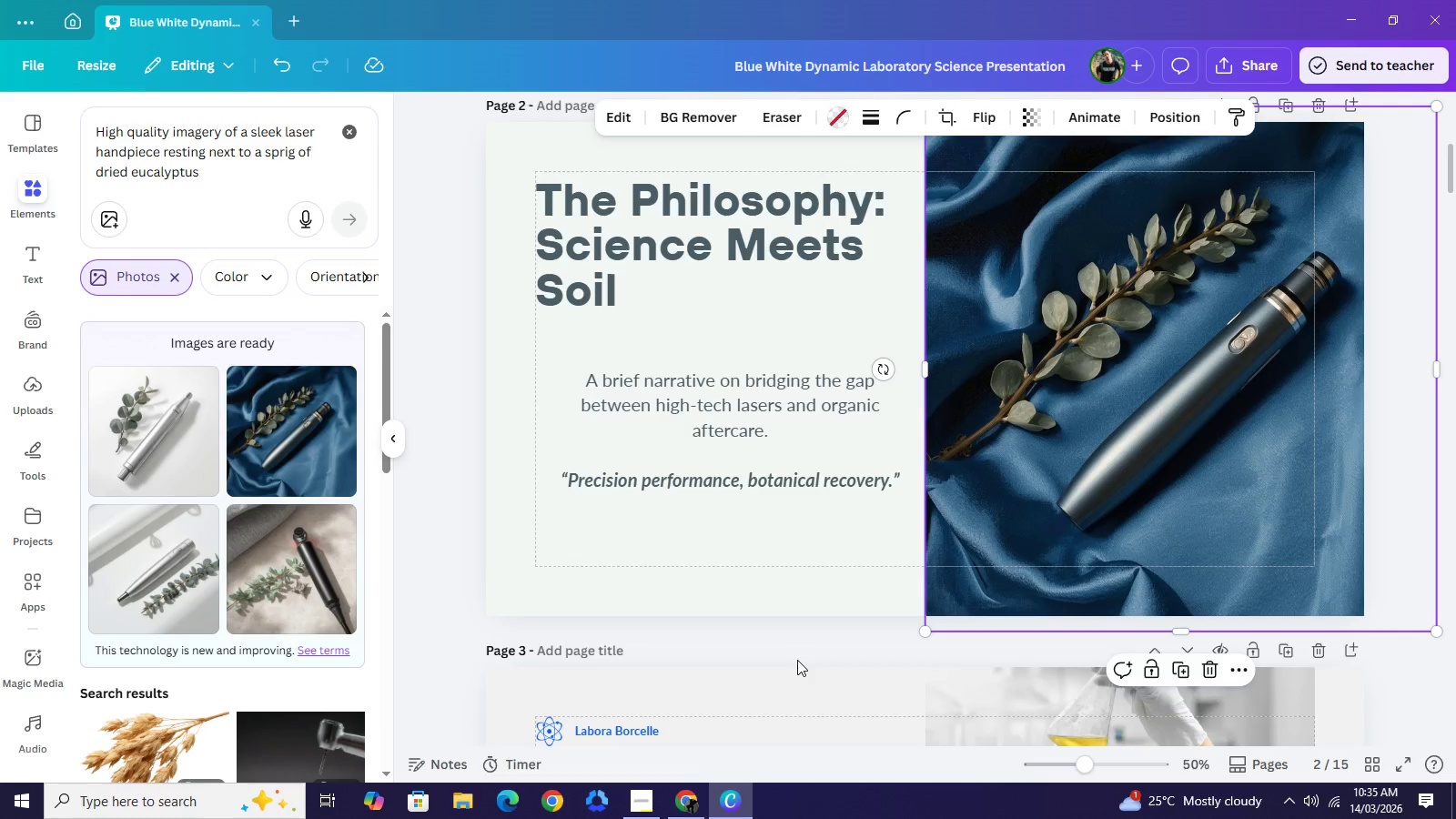 
left_click([797, 660])
 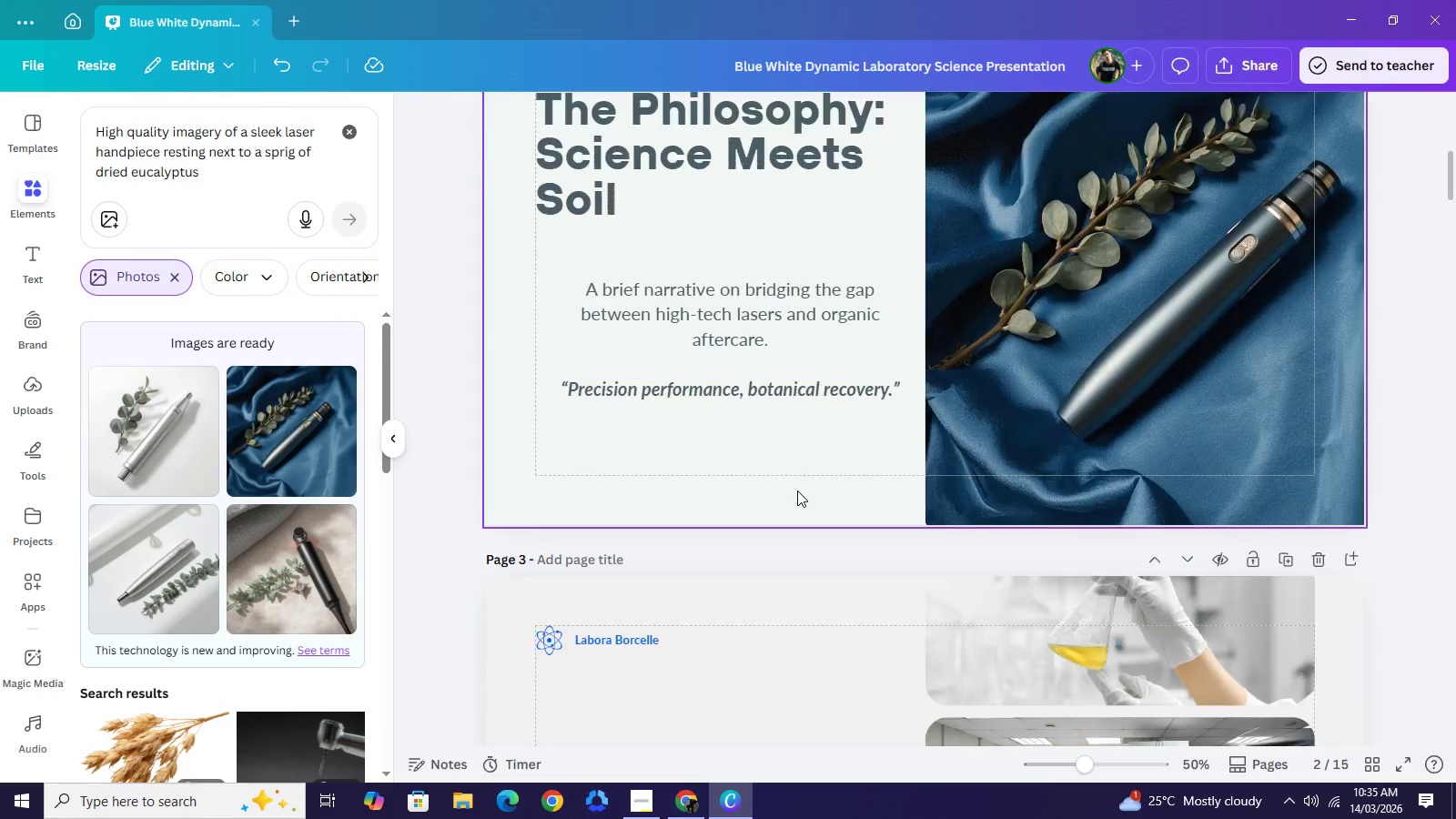 
scroll: coordinate [793, 480], scroll_direction: up, amount: 1.0
 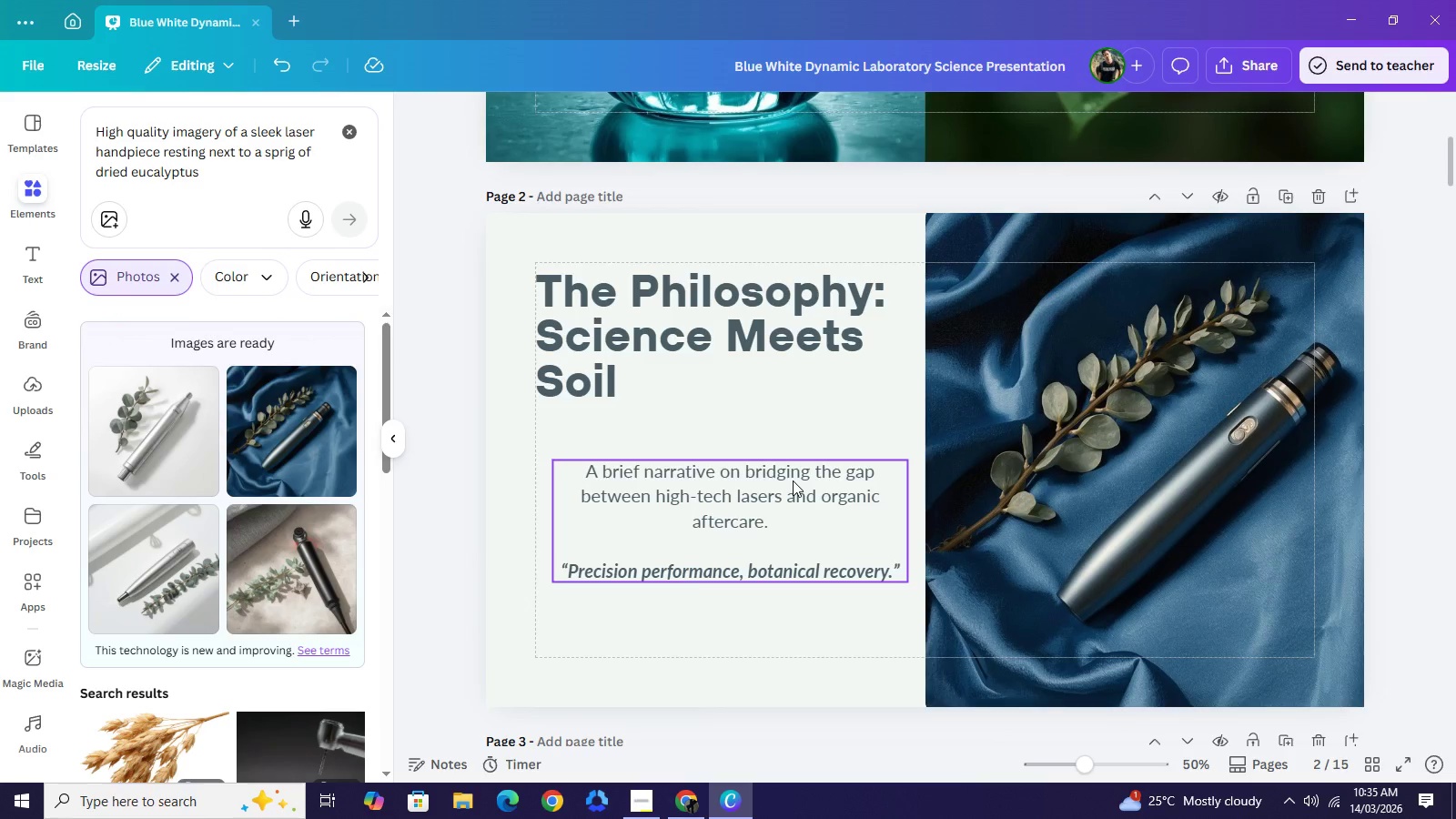 
scroll: coordinate [793, 480], scroll_direction: down, amount: 2.0
 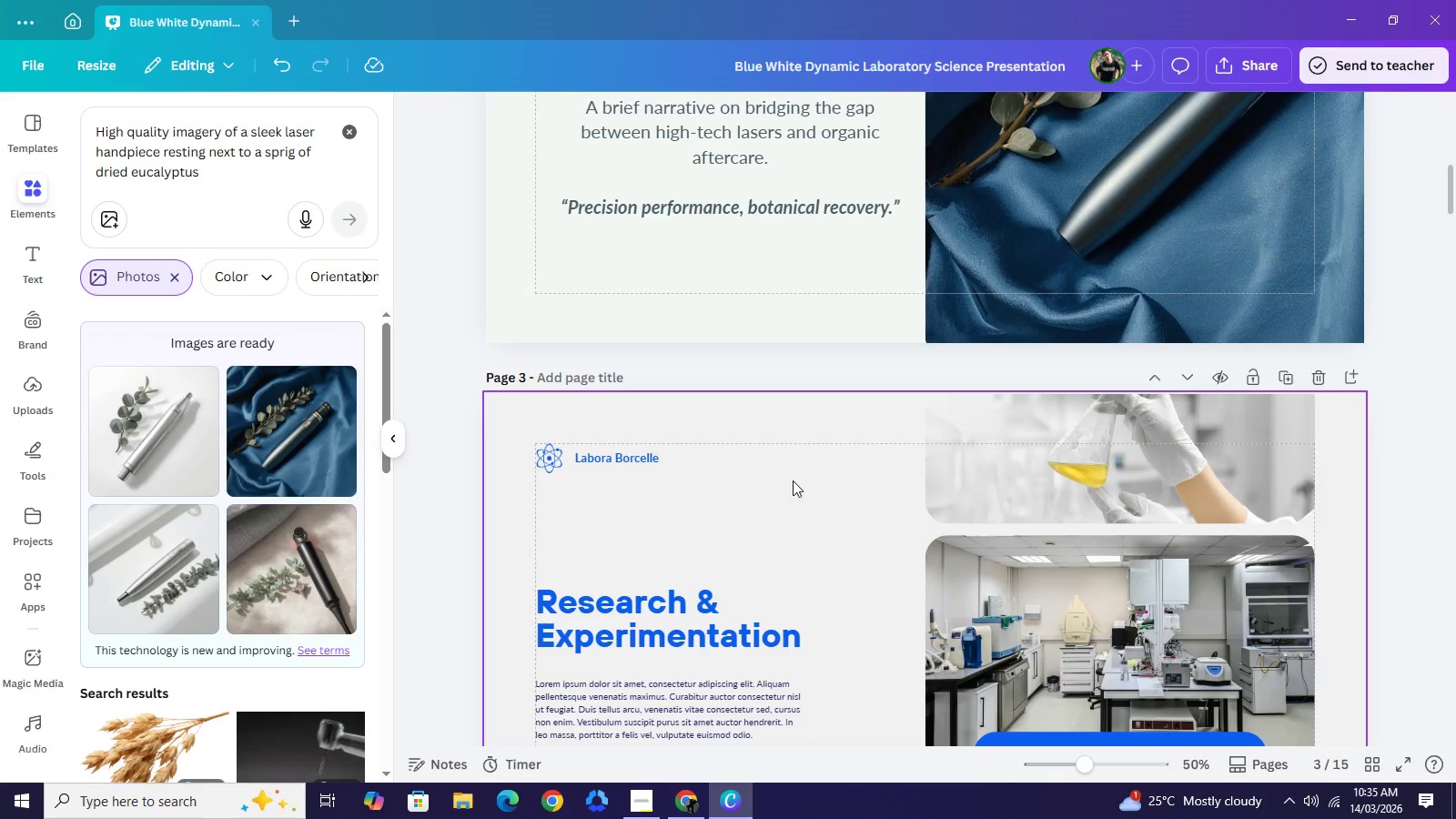 
scroll: coordinate [793, 480], scroll_direction: up, amount: 3.0
 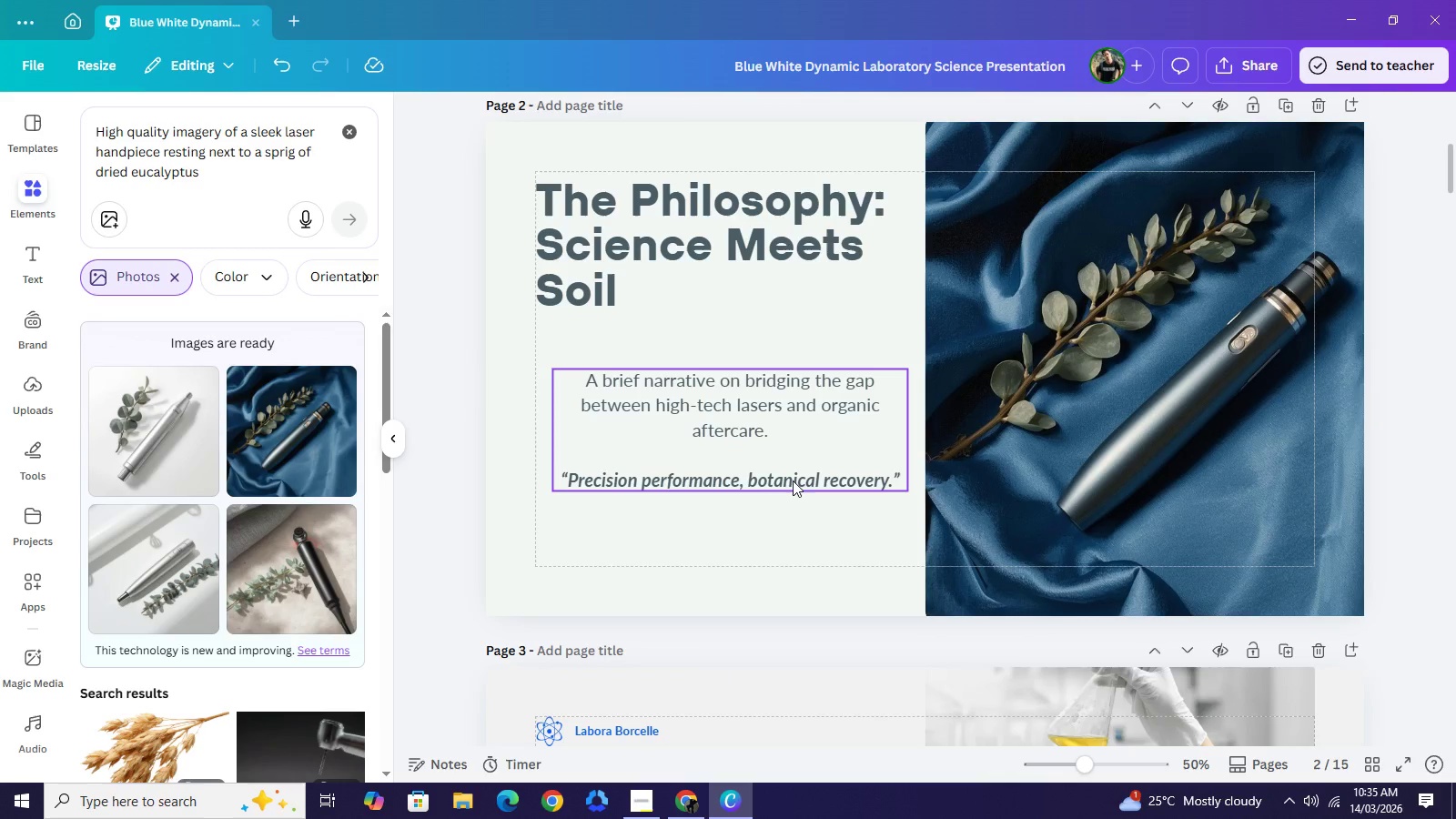 
scroll: coordinate [793, 480], scroll_direction: down, amount: 1.0
 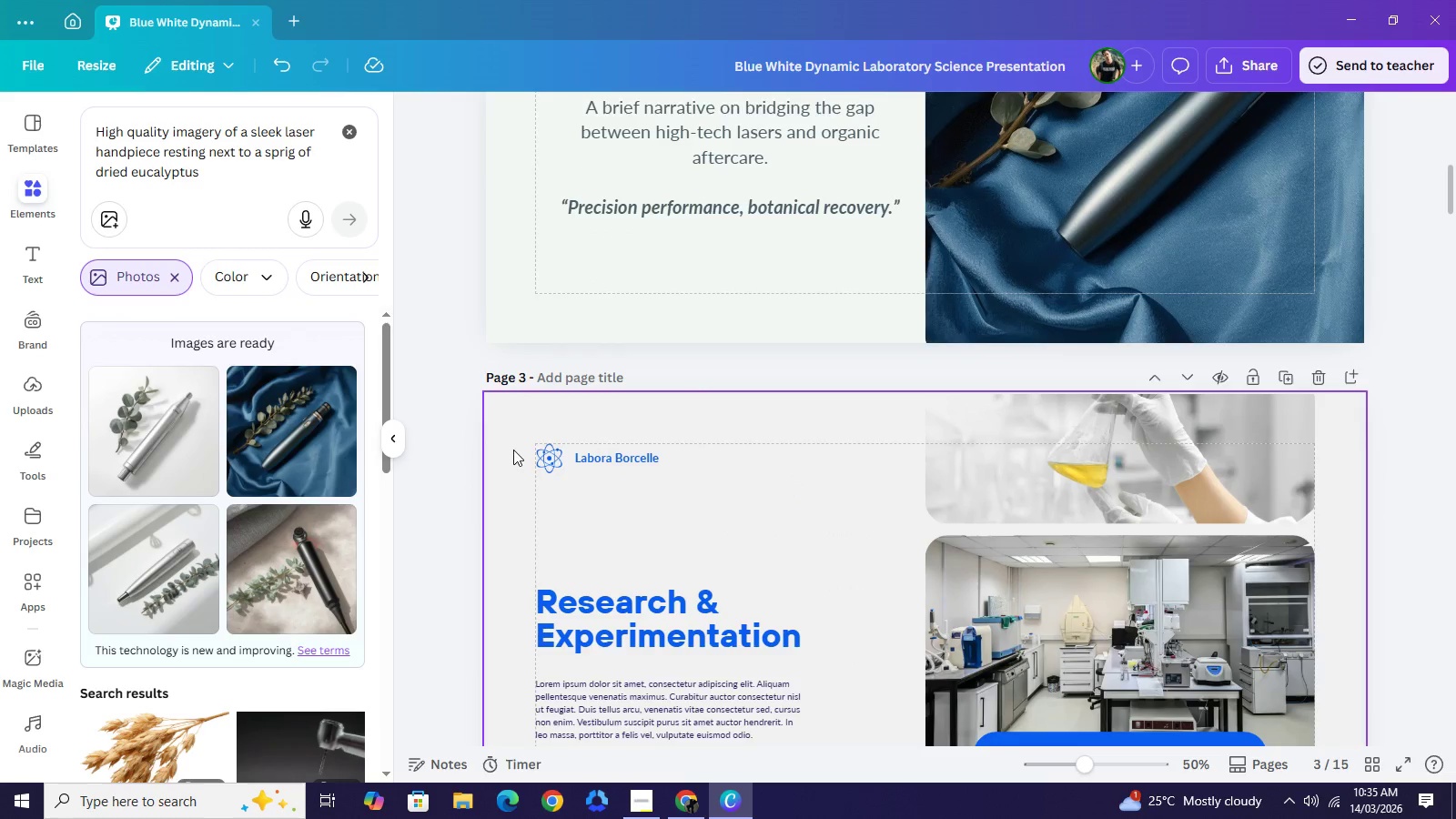 
left_click([555, 461])
 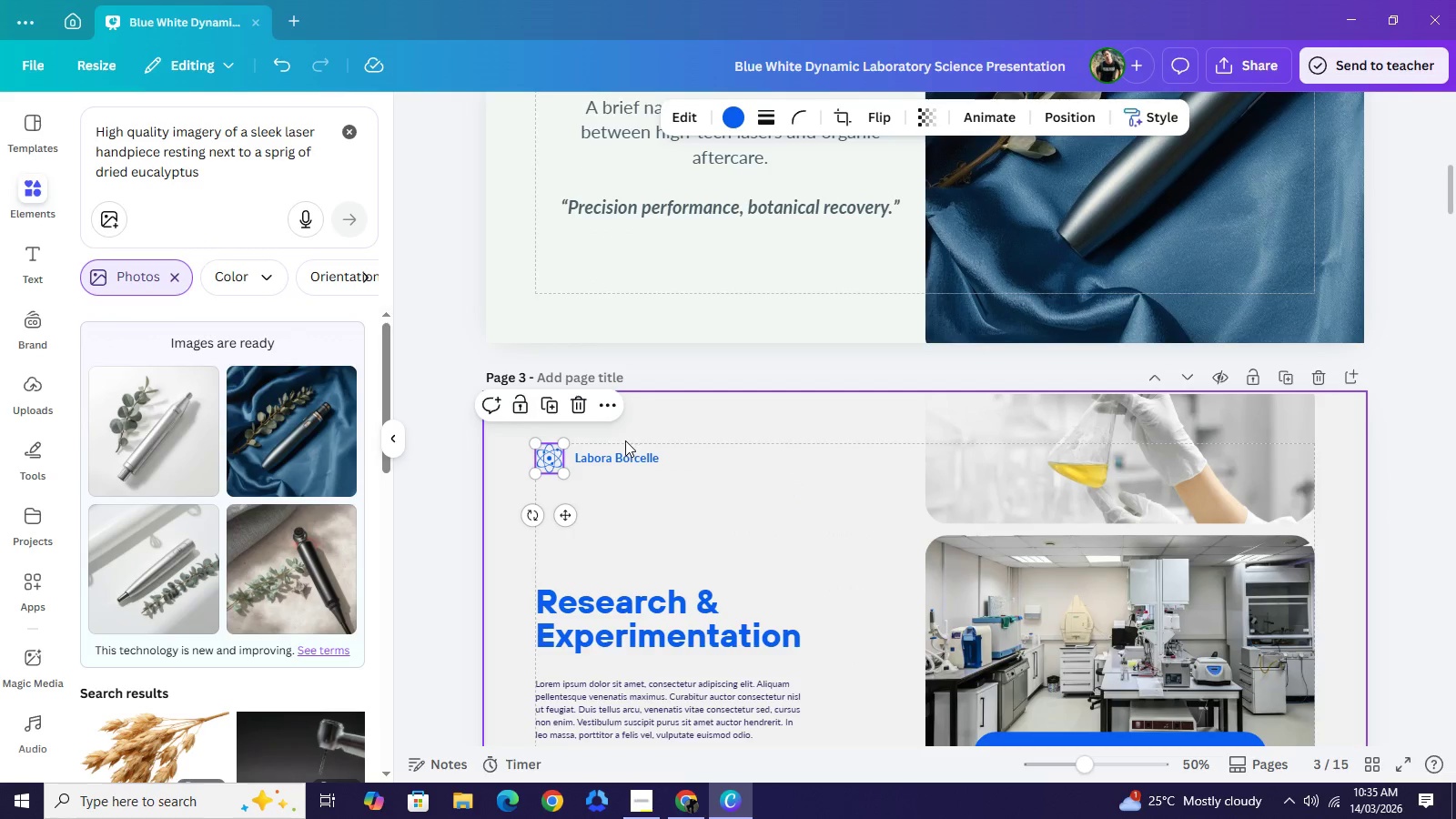 
key(Backspace)
 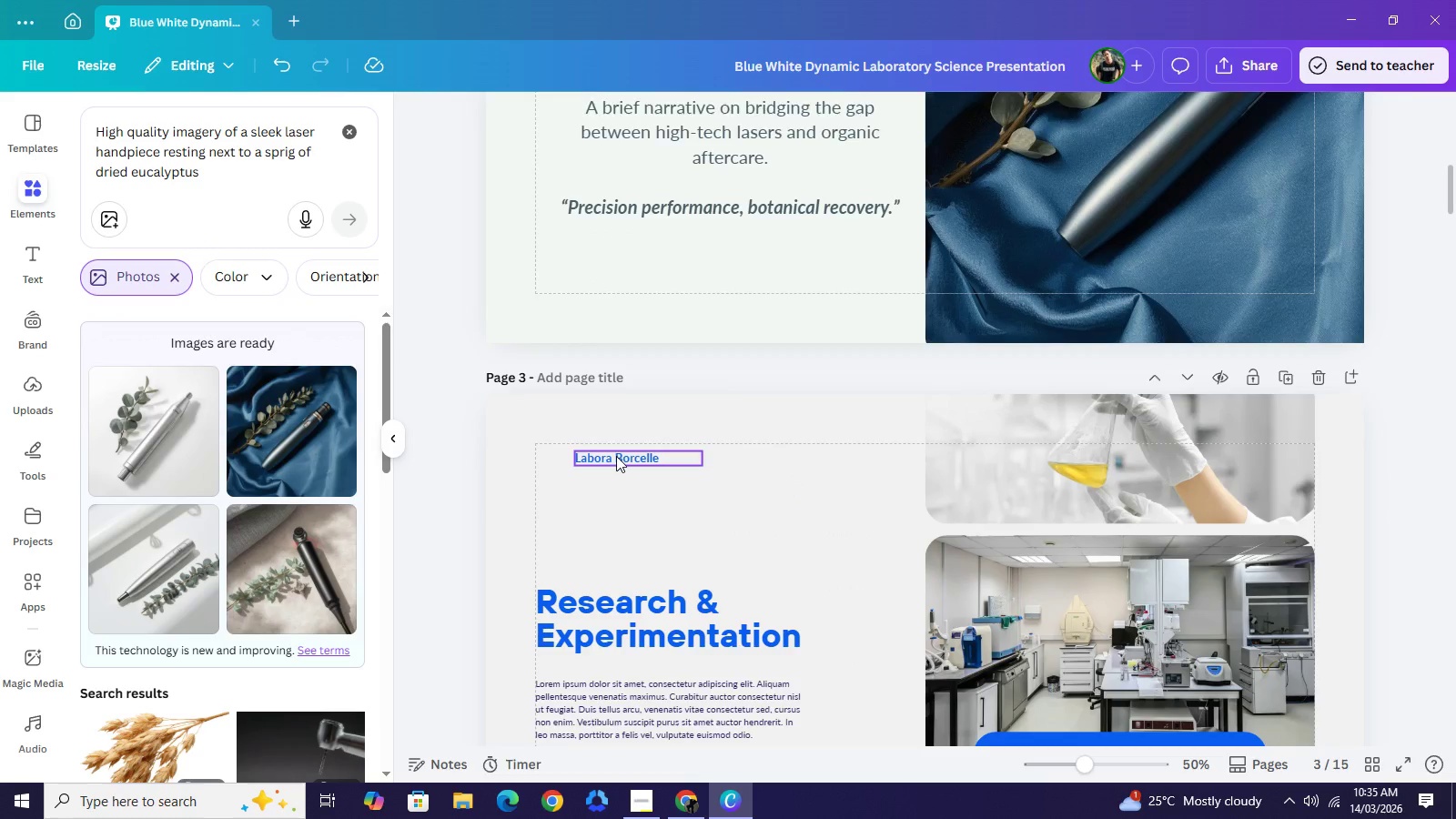 
left_click([618, 456])
 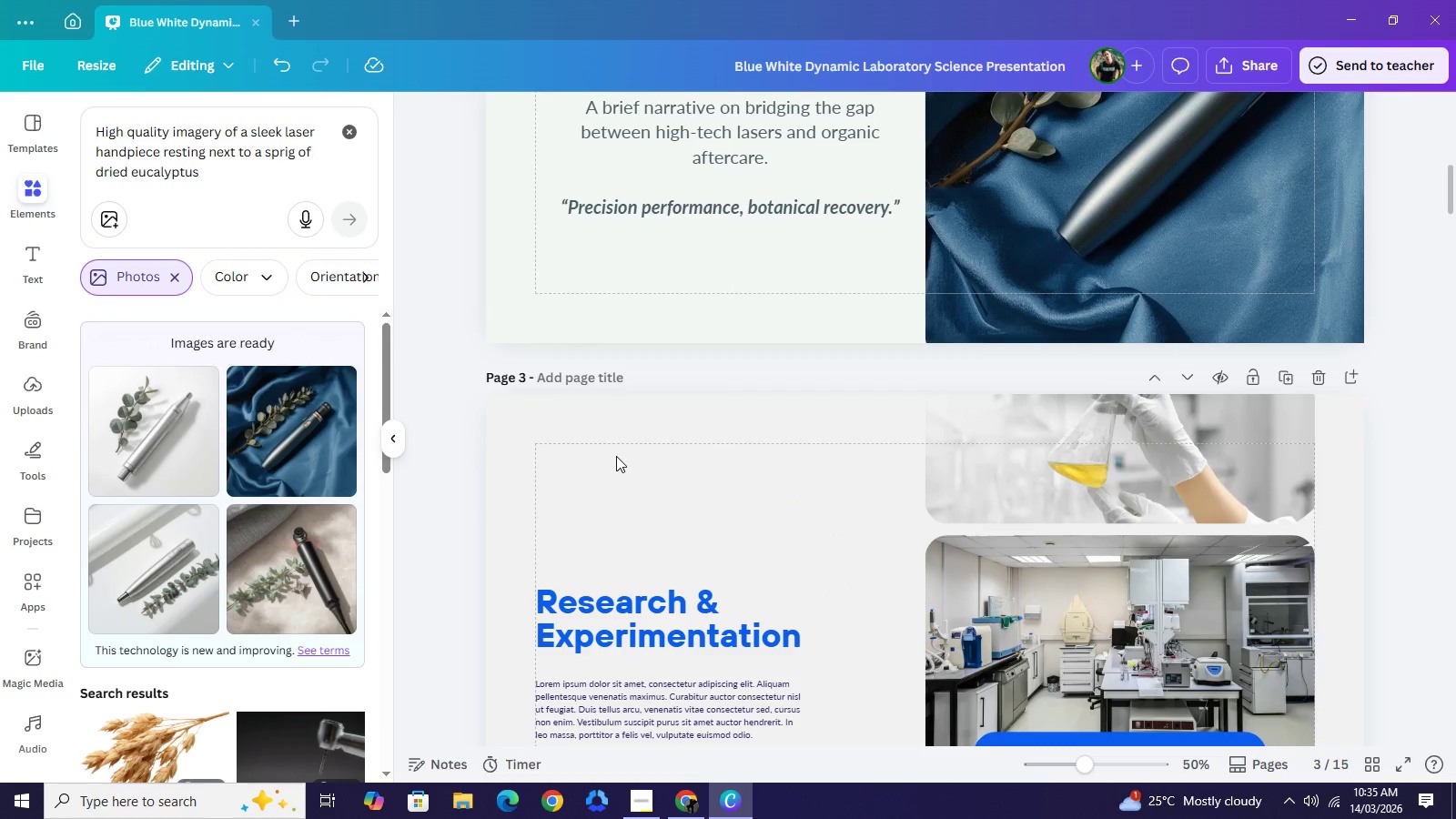 
key(Backspace)
 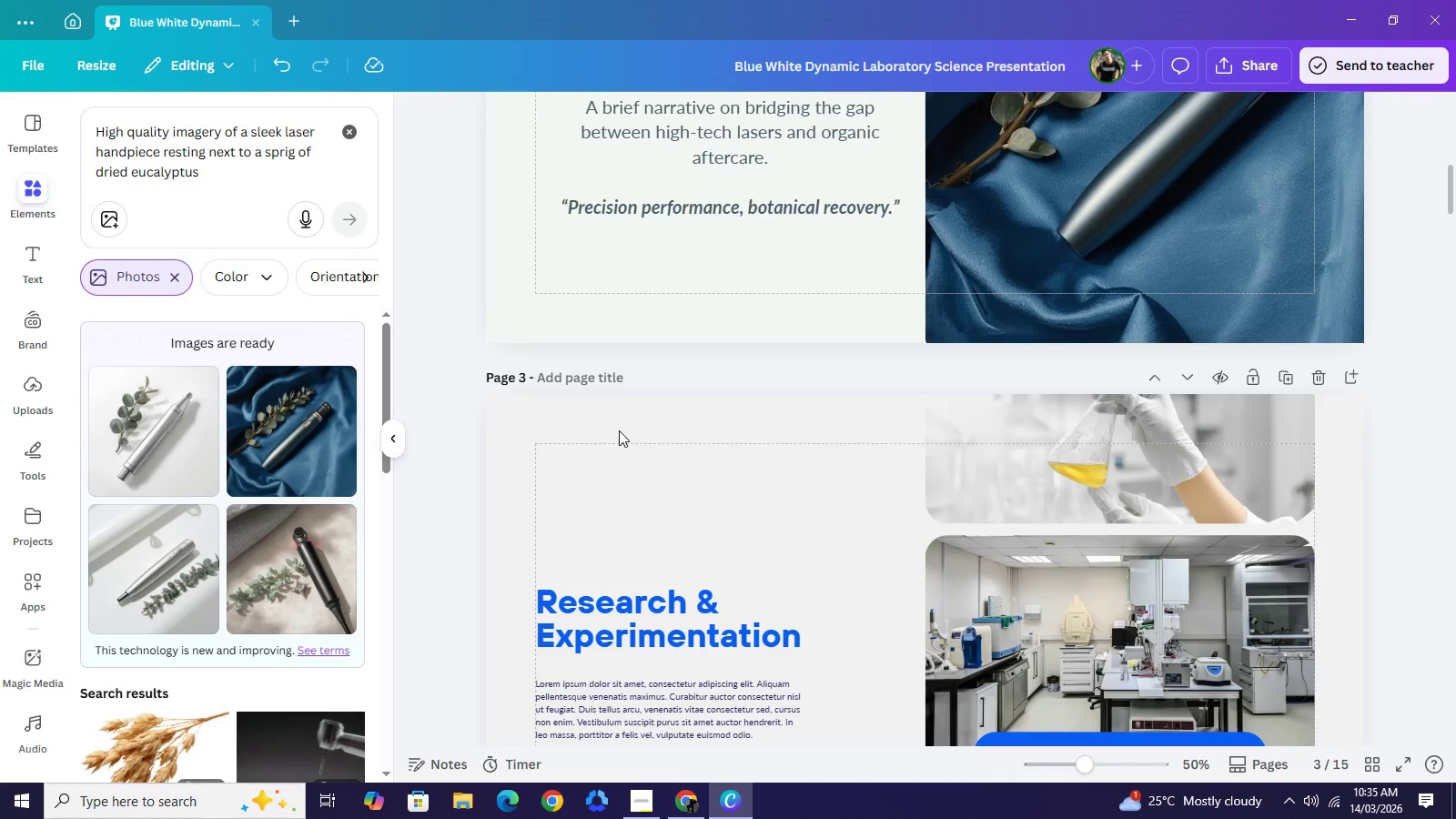 
left_click([619, 430])
 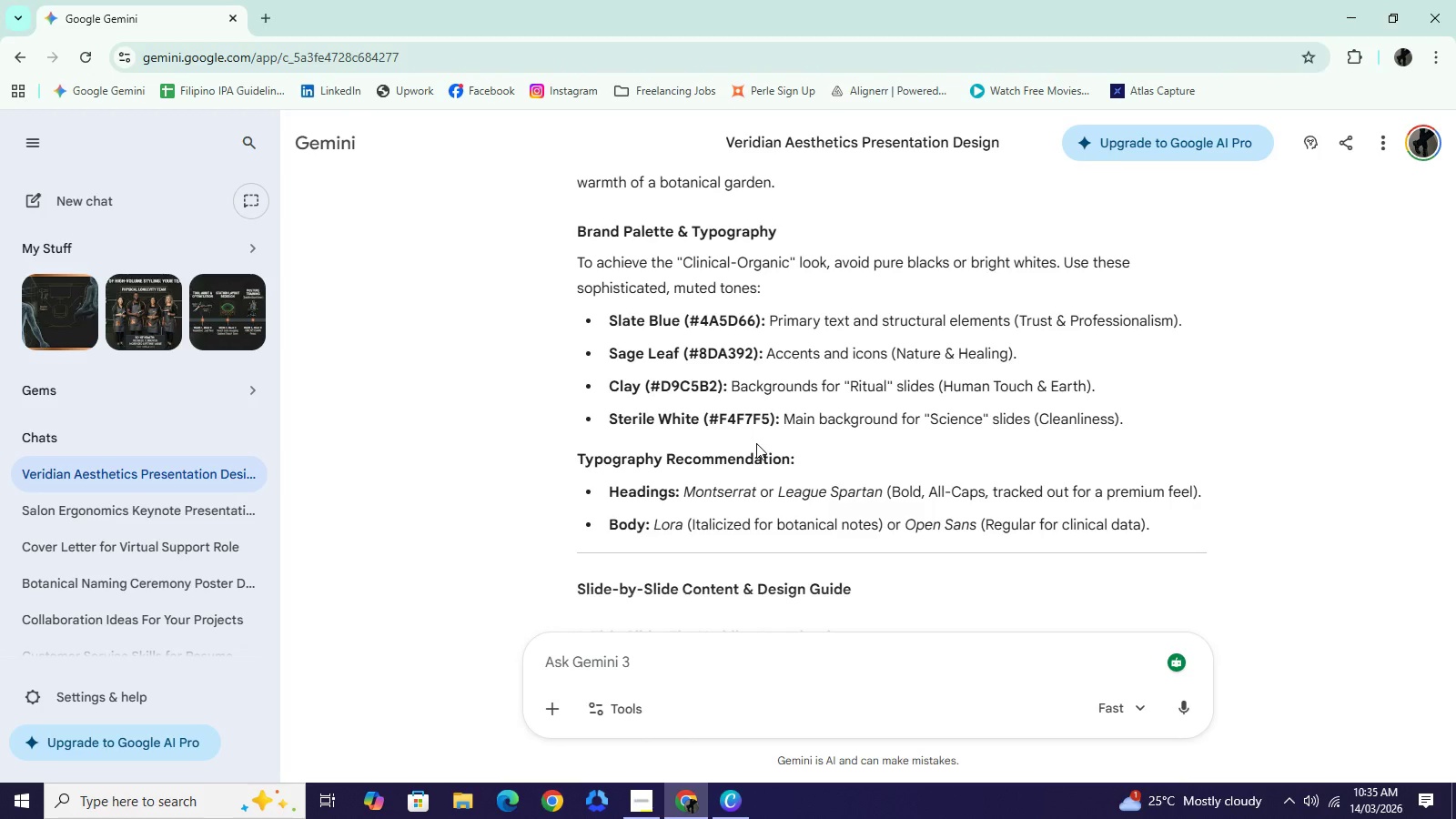 
wait(5.41)
 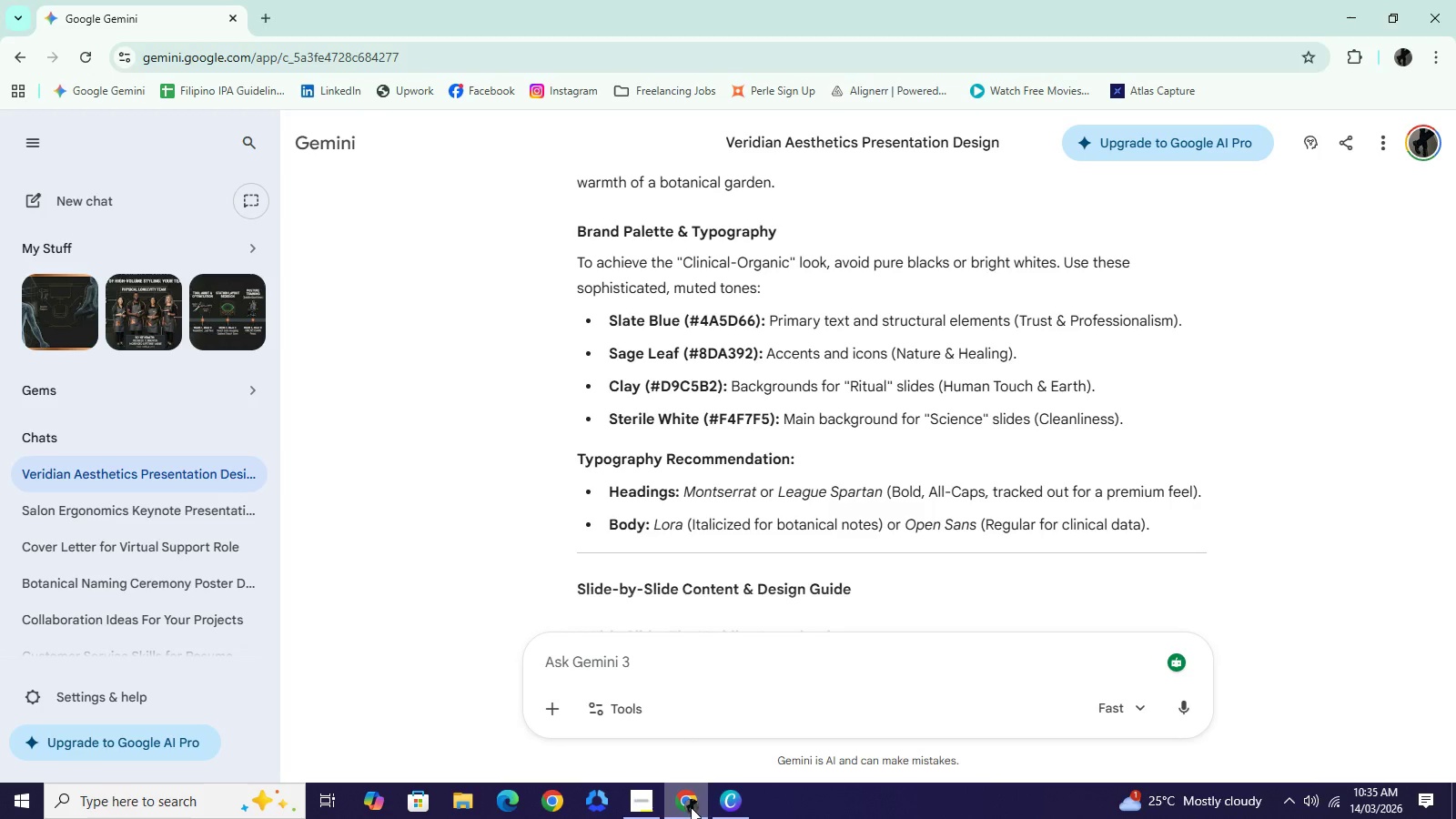 
left_click_drag(start_coordinate=[714, 386], to_coordinate=[652, 380])
 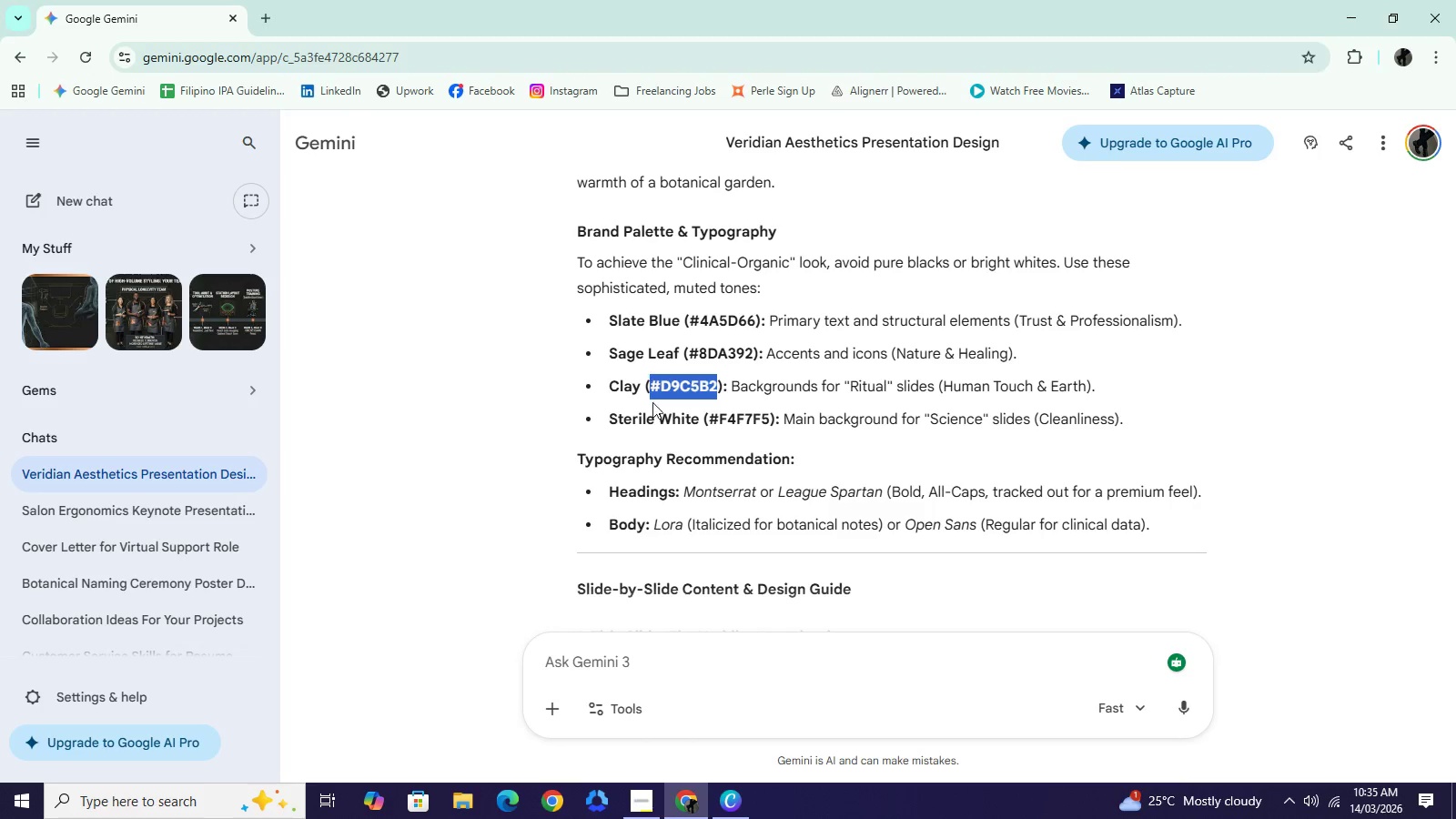 
key(Control+C)
 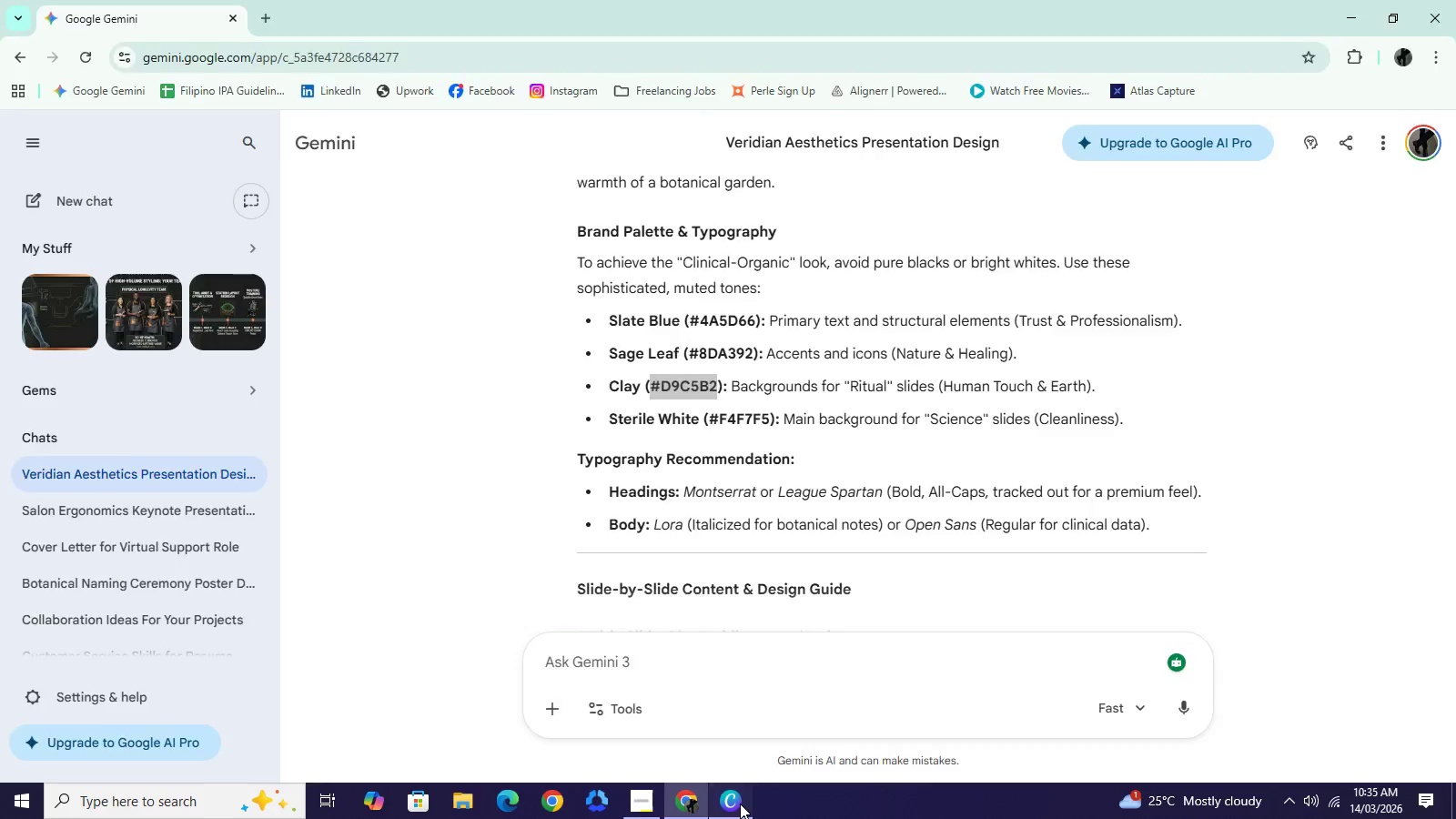 
left_click([740, 804])
 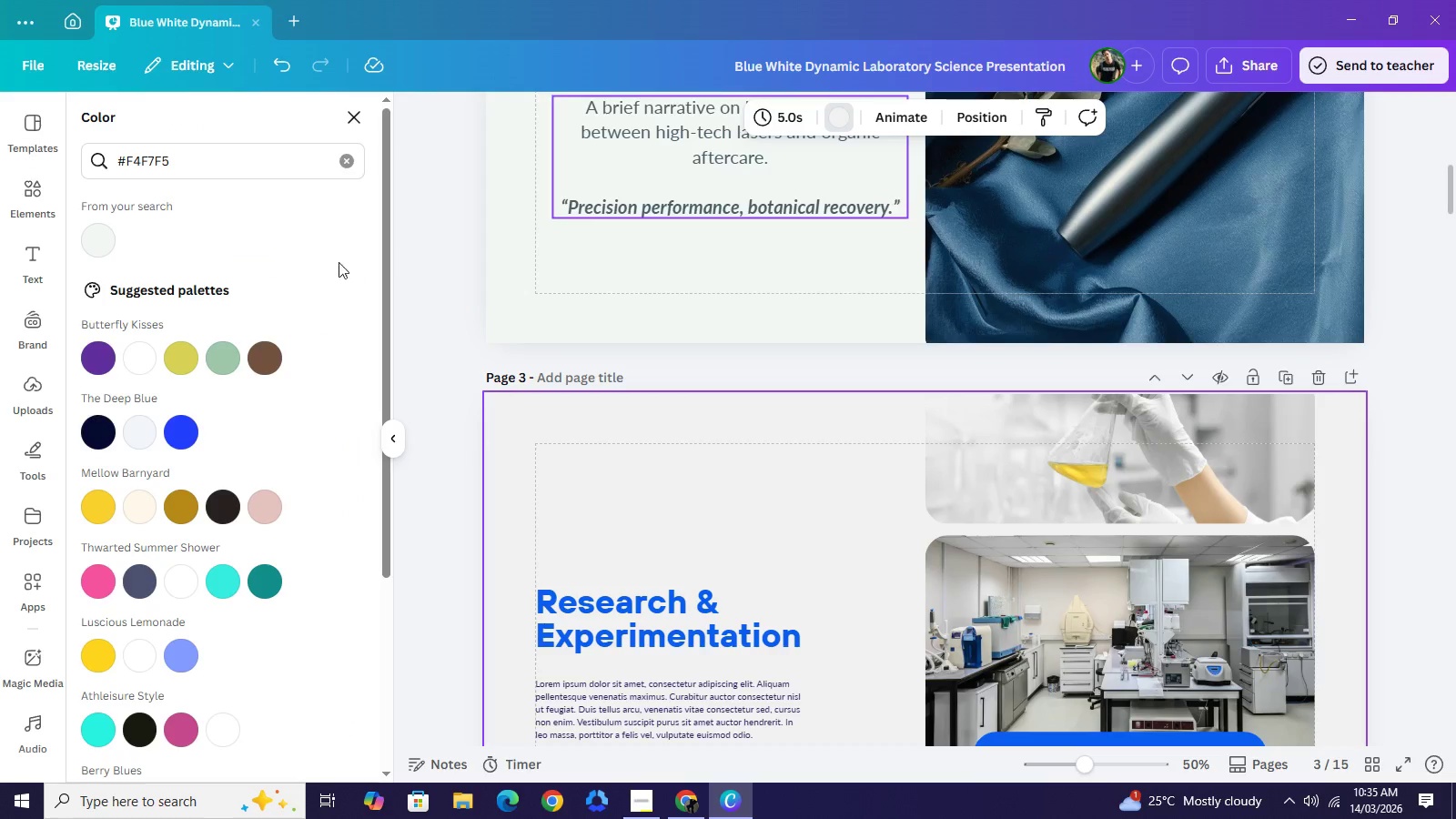 
left_click([191, 161])
 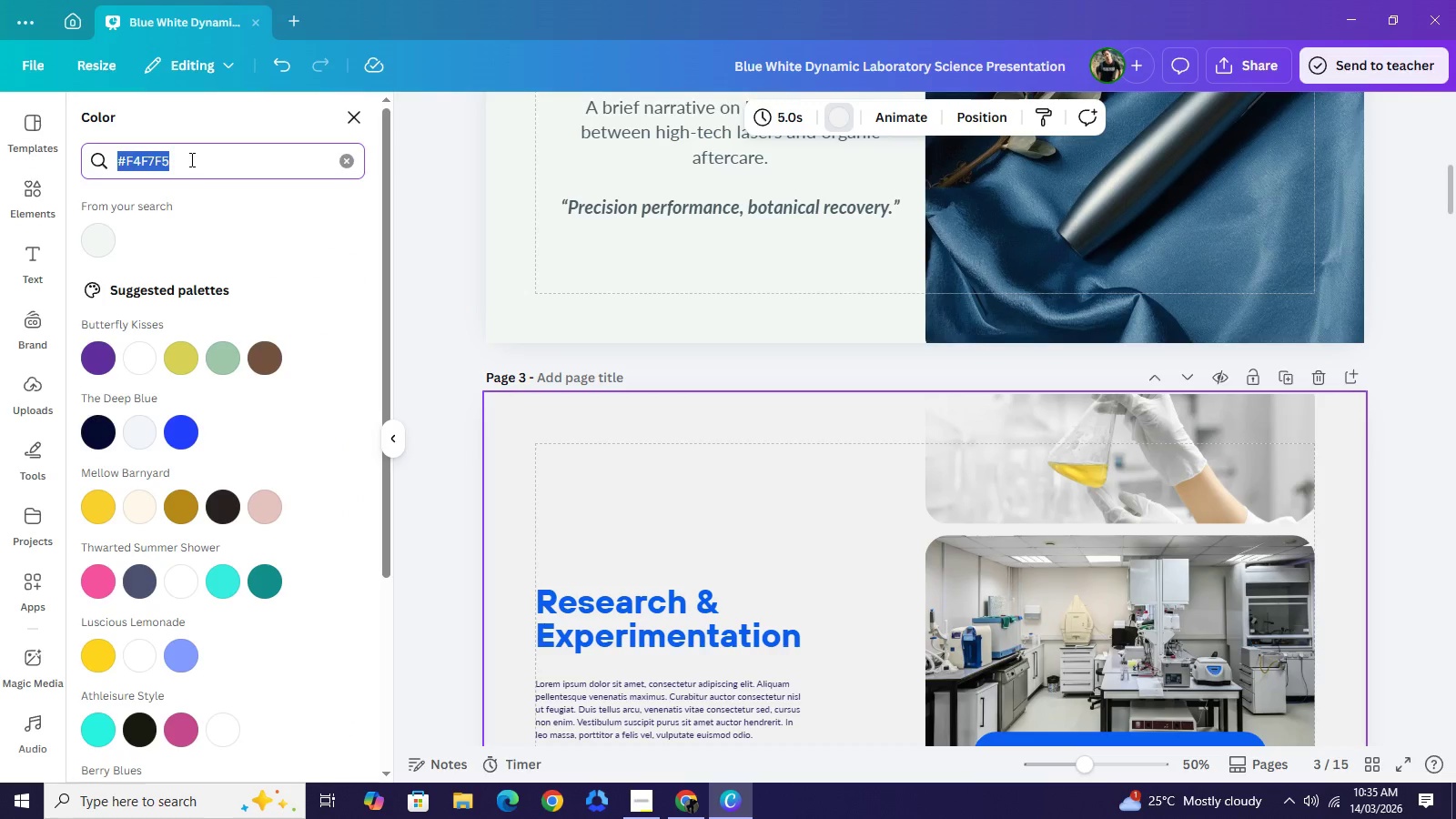 
key(Control+A)
 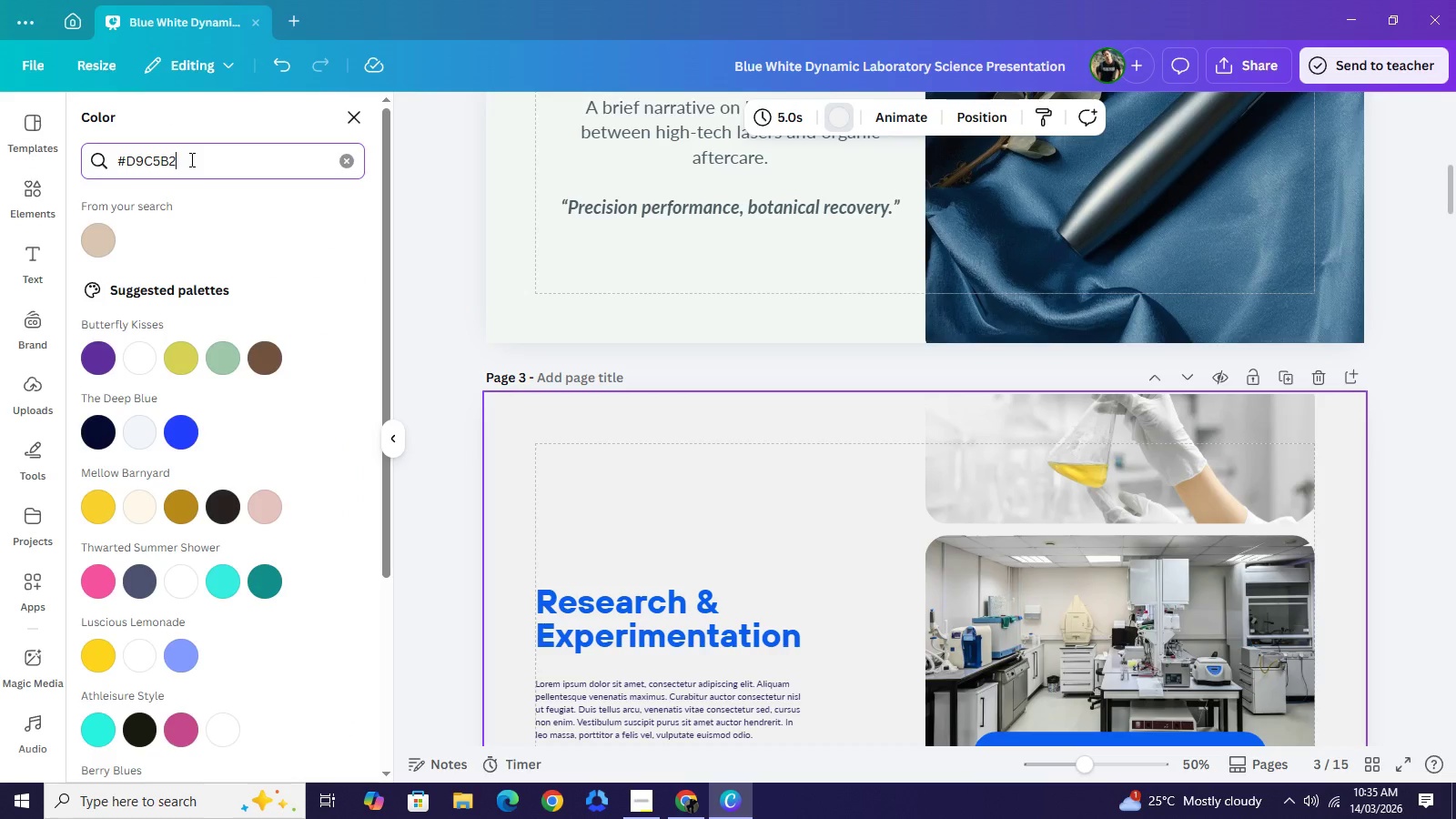 
key(Control+V)
 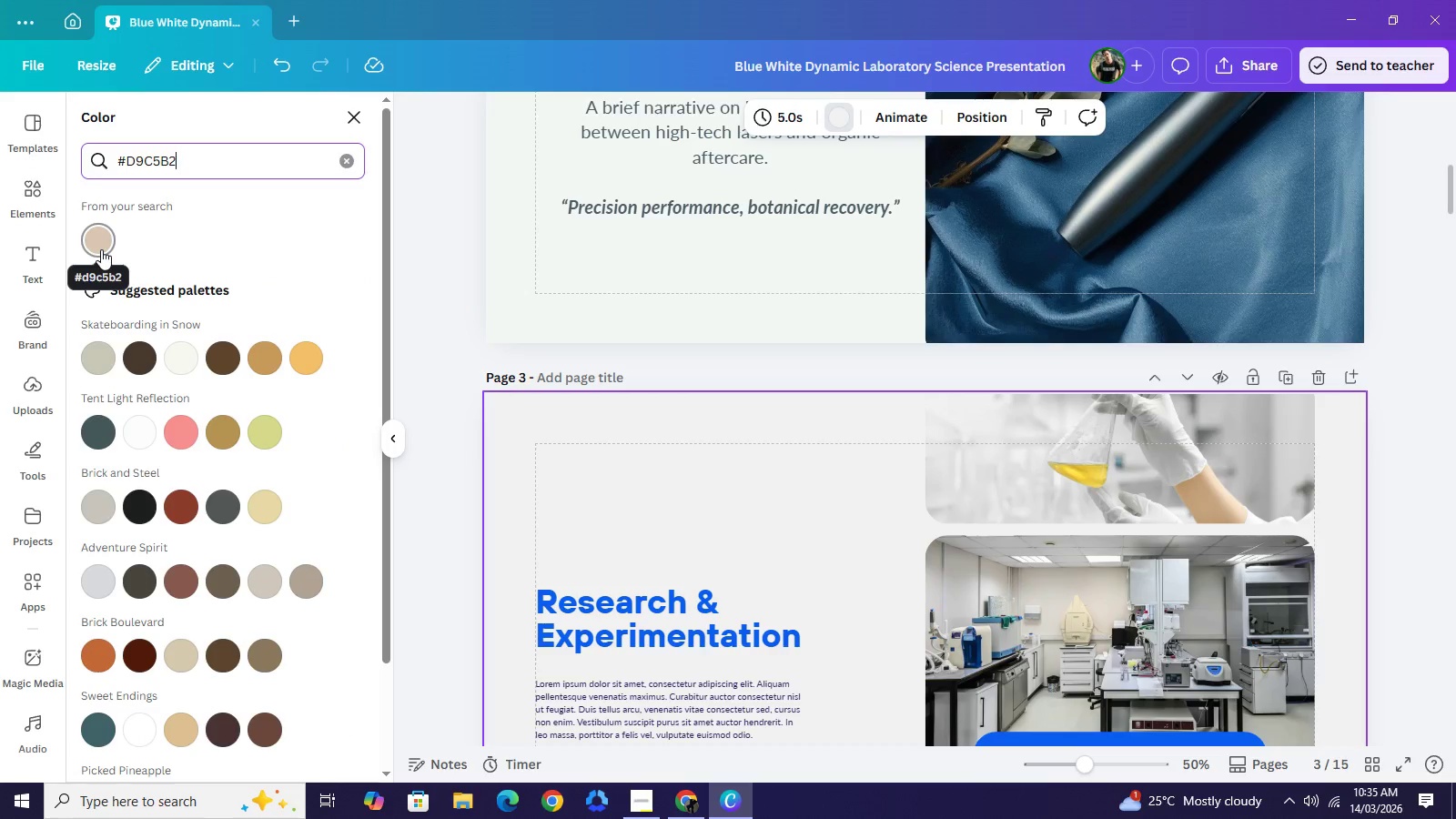 
left_click([101, 249])
 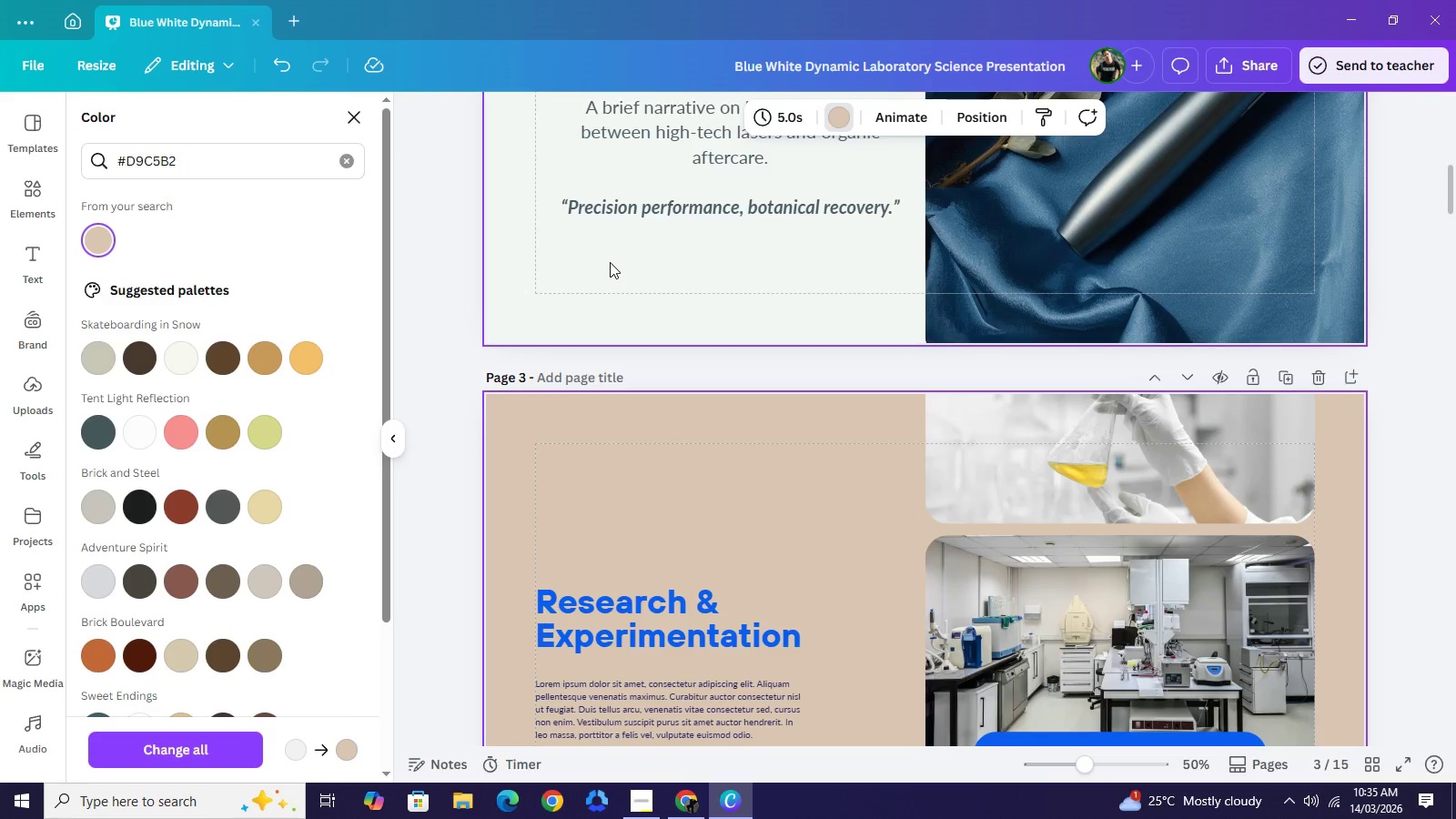 
scroll: coordinate [610, 262], scroll_direction: up, amount: 4.0
 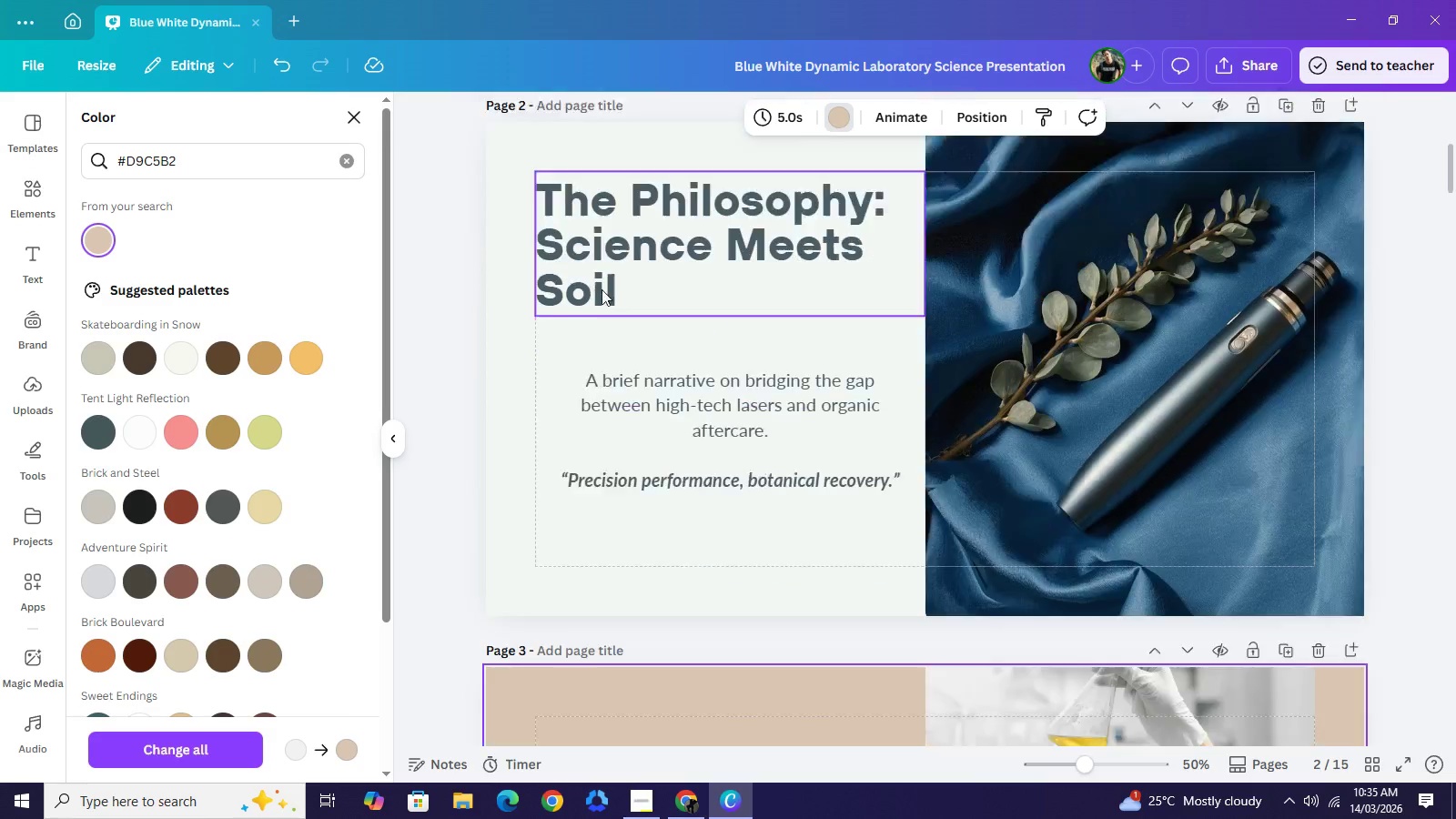 
scroll: coordinate [601, 292], scroll_direction: down, amount: 5.0
 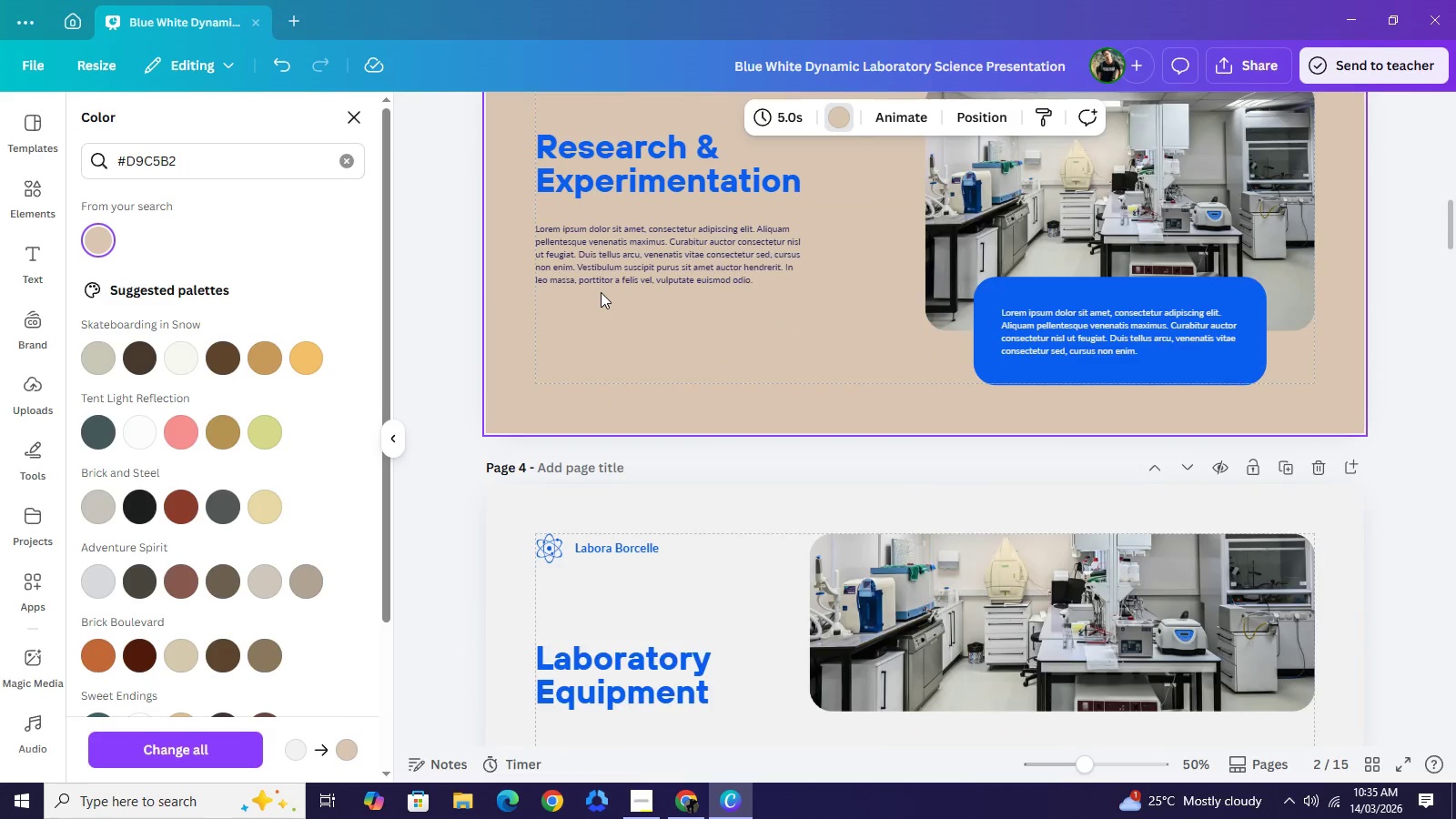 
scroll: coordinate [644, 305], scroll_direction: up, amount: 11.0
 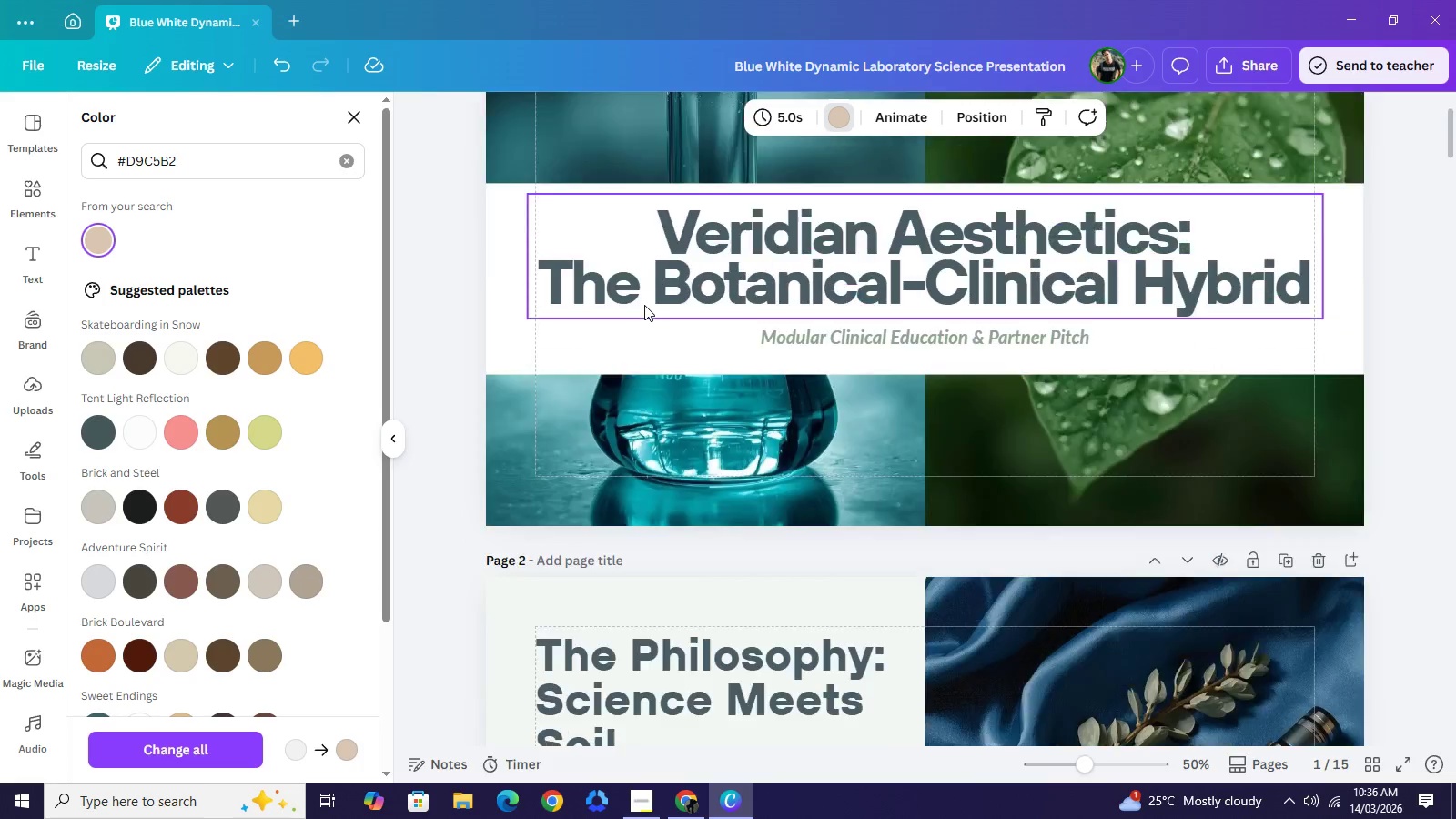 
scroll: coordinate [656, 296], scroll_direction: down, amount: 6.0
 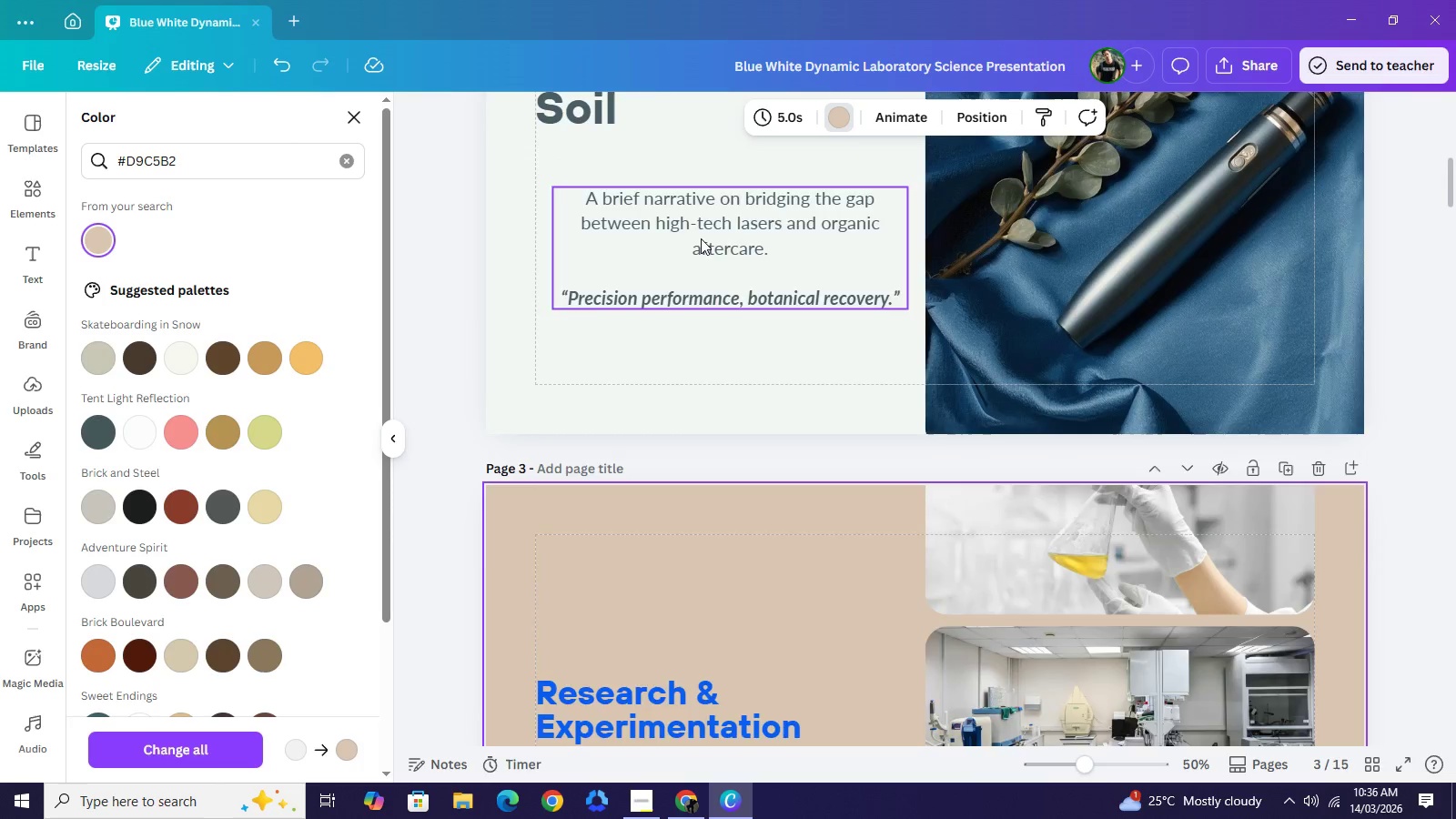 
scroll: coordinate [701, 238], scroll_direction: up, amount: 2.0
 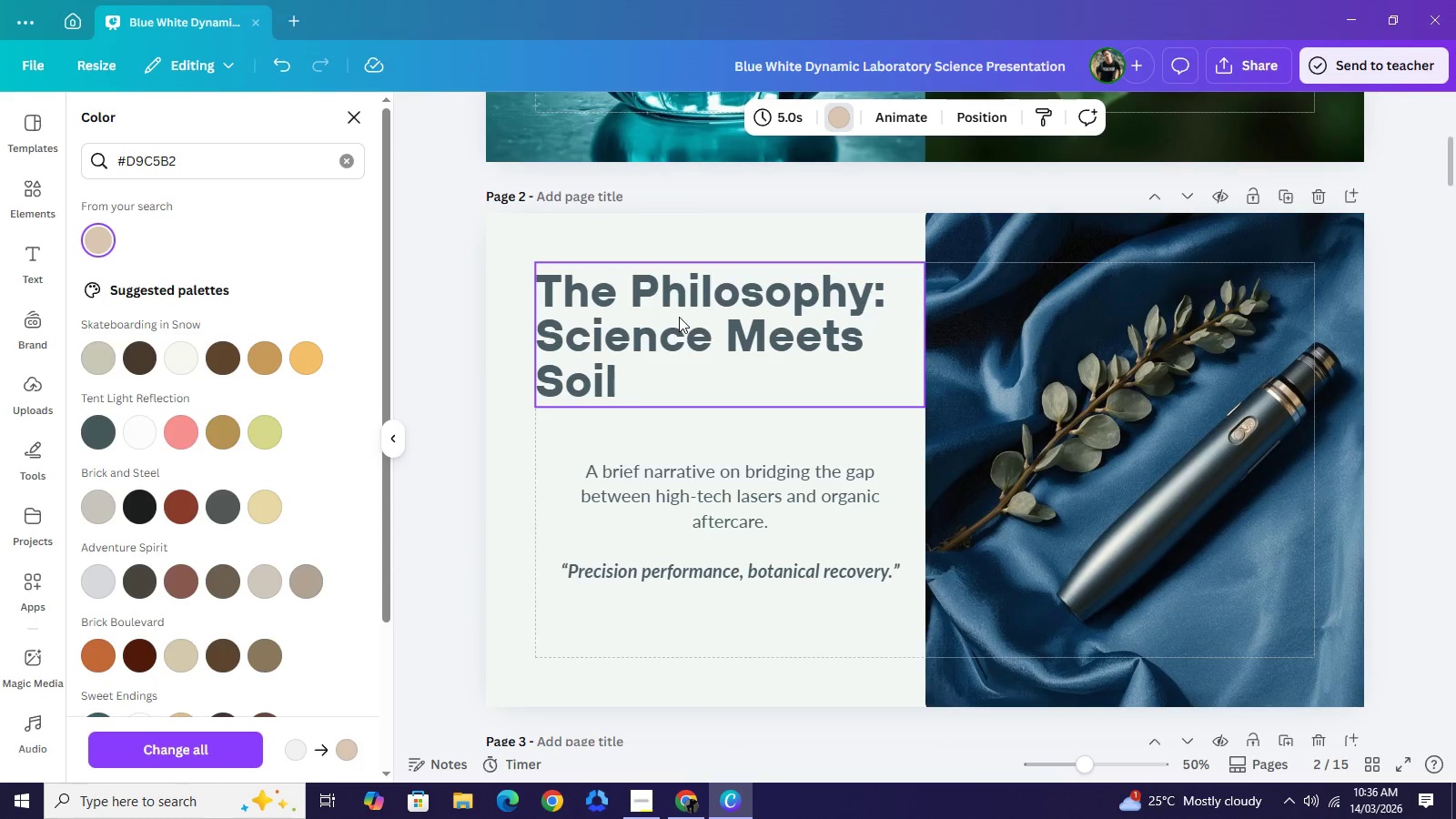 
left_click([679, 317])
 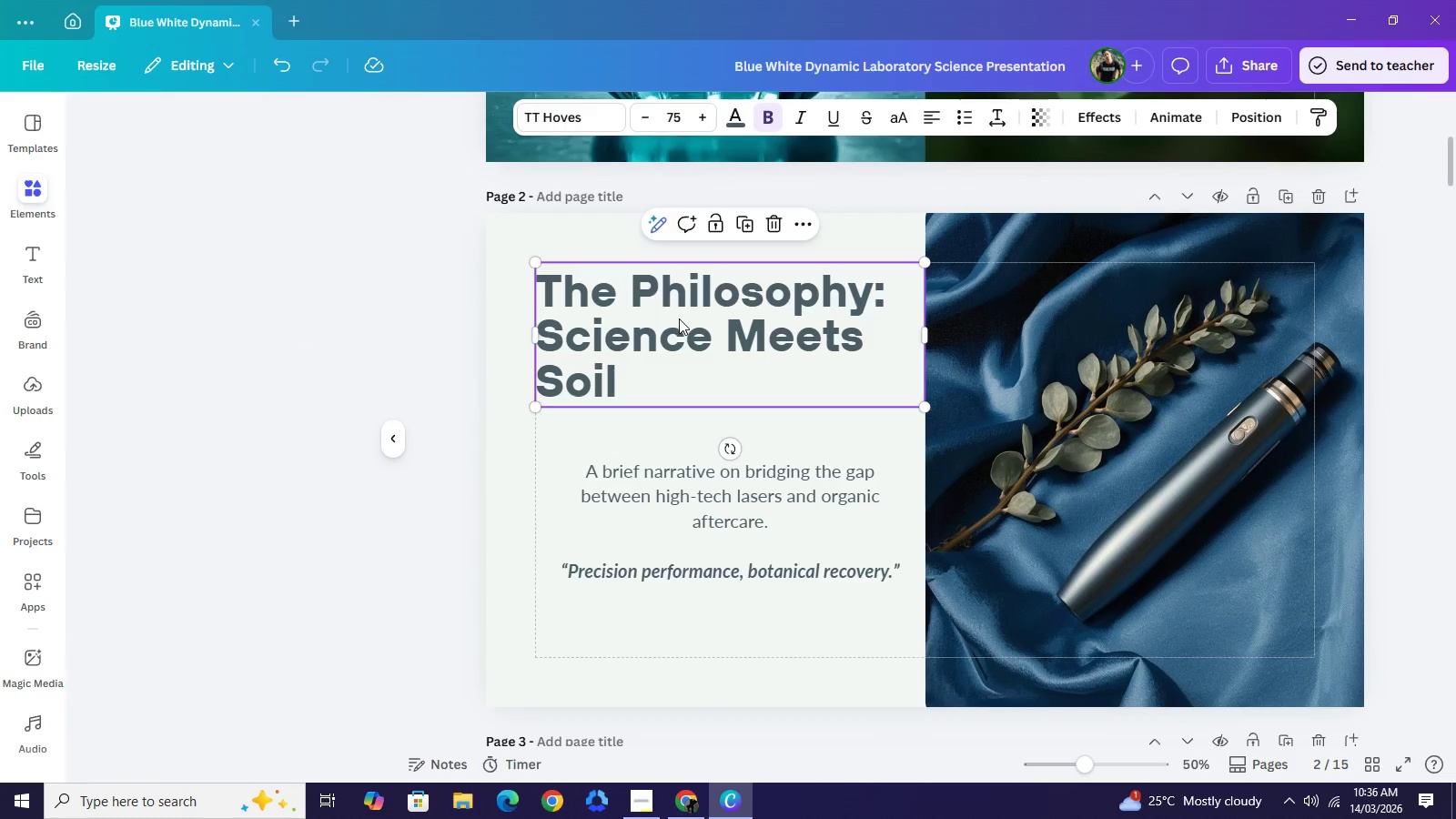 
key(Control+C)
 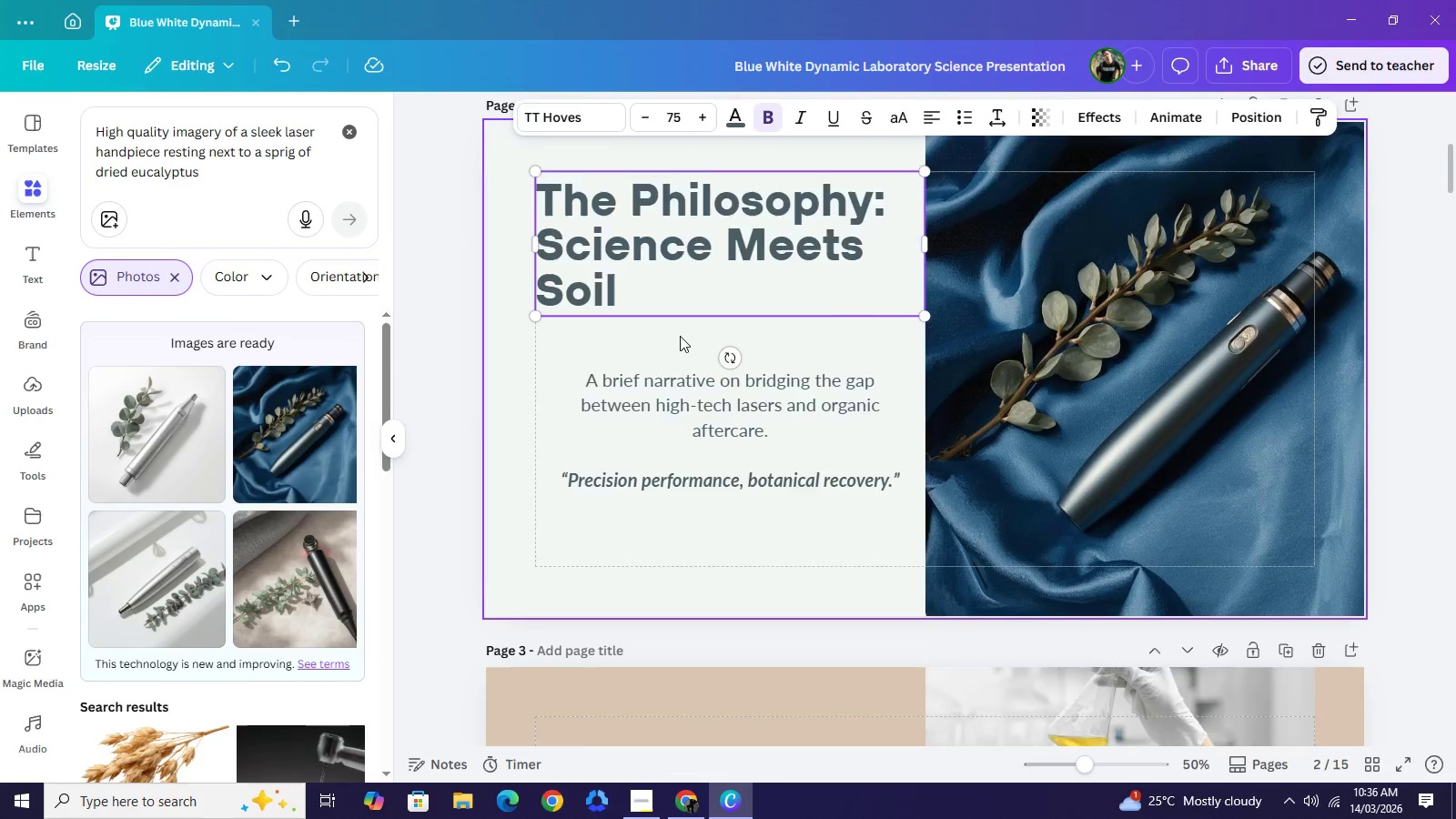 
scroll: coordinate [689, 379], scroll_direction: down, amount: 5.0
 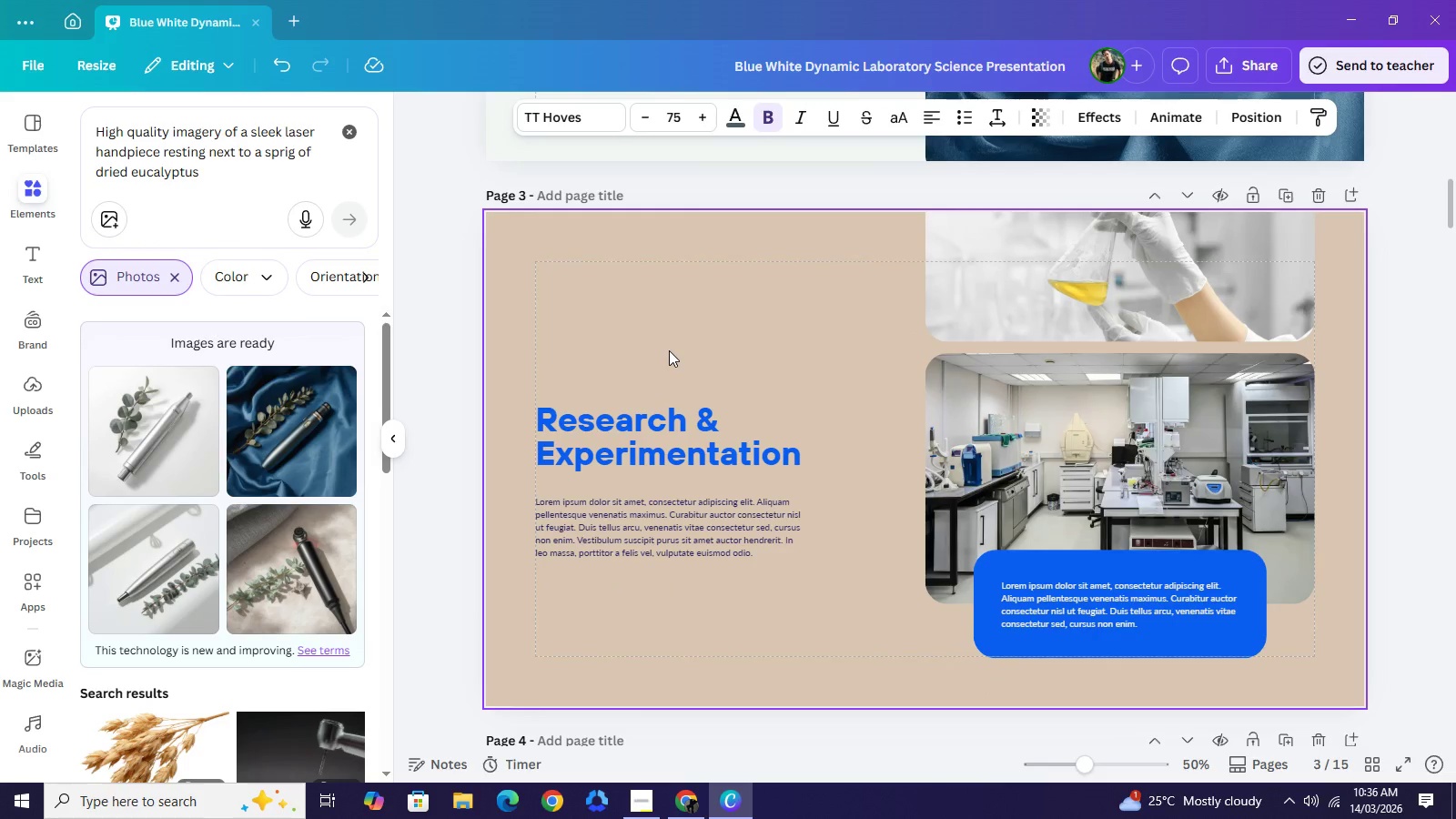 
key(Control+V)
 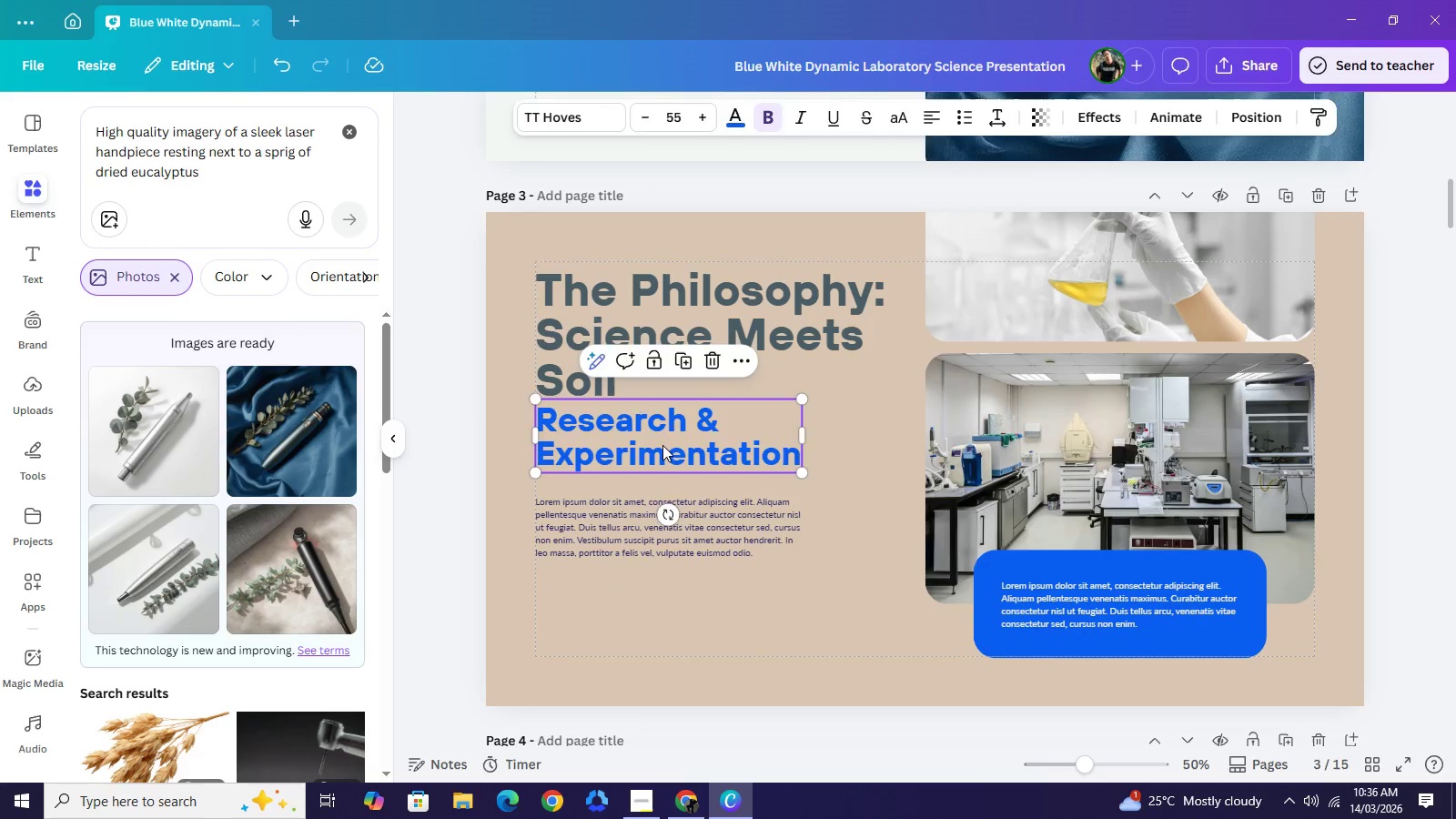 
key(Backspace)
 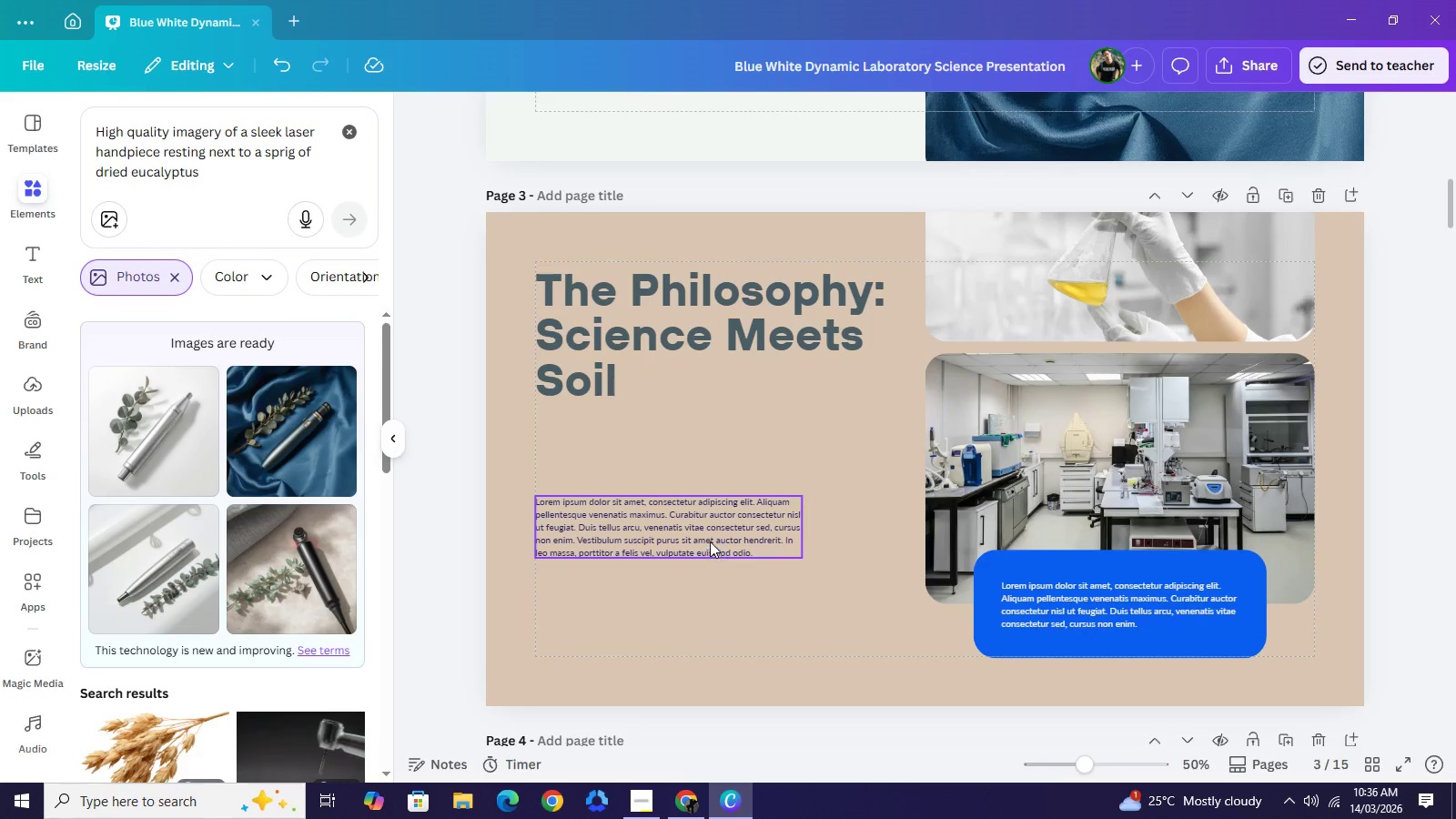 
left_click([710, 538])
 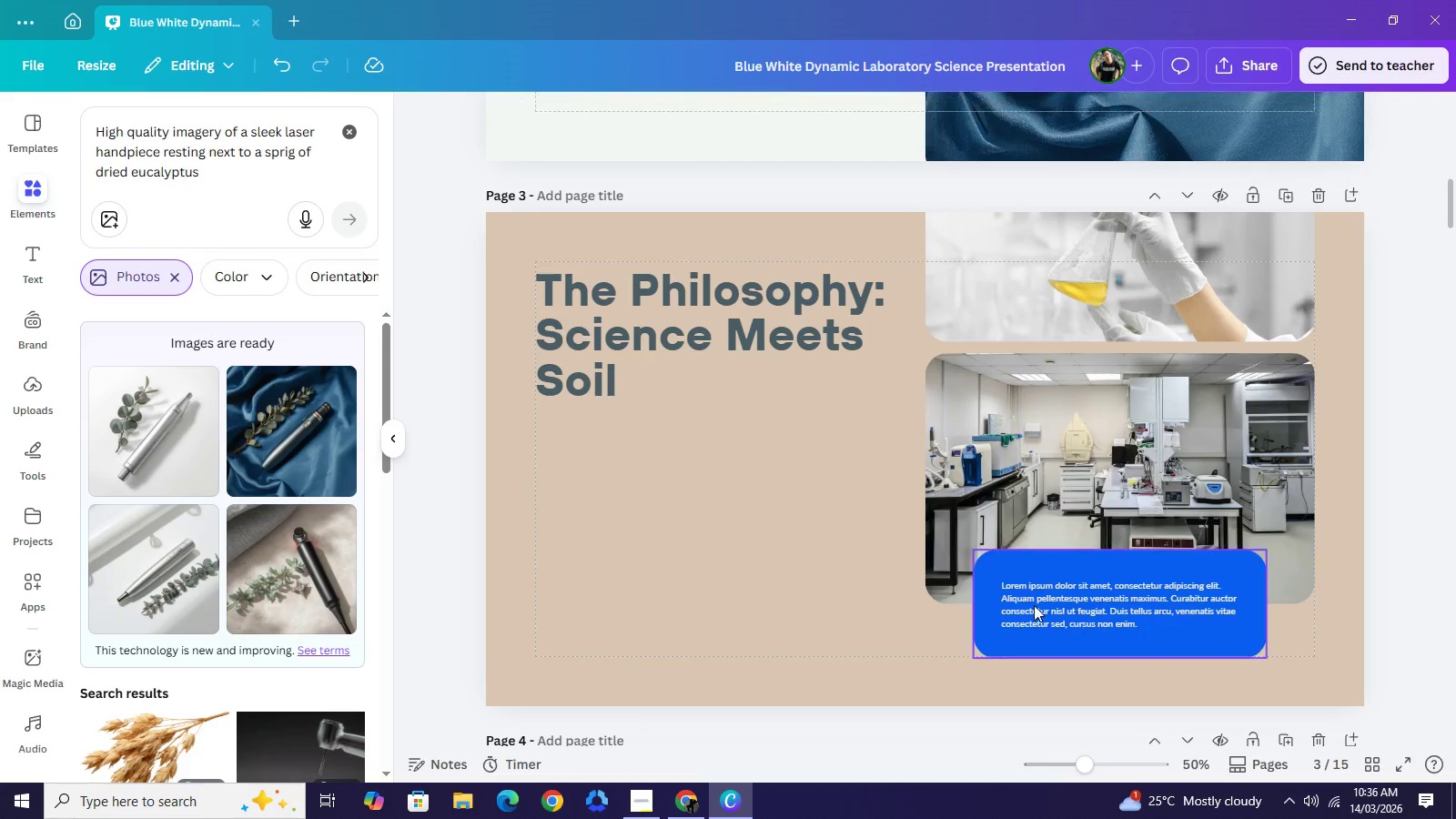 
key(Backspace)
 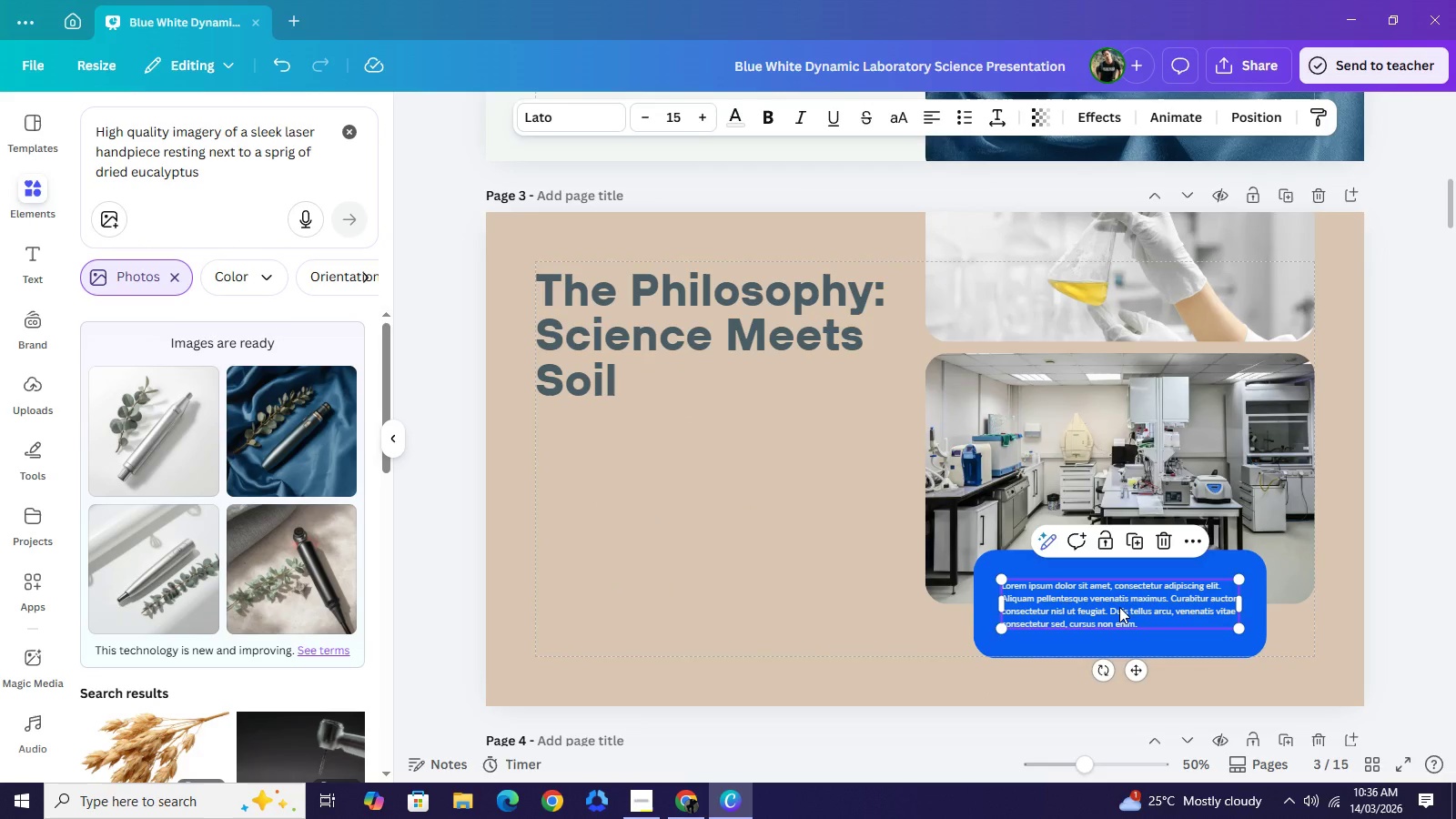 
left_click([1119, 607])
 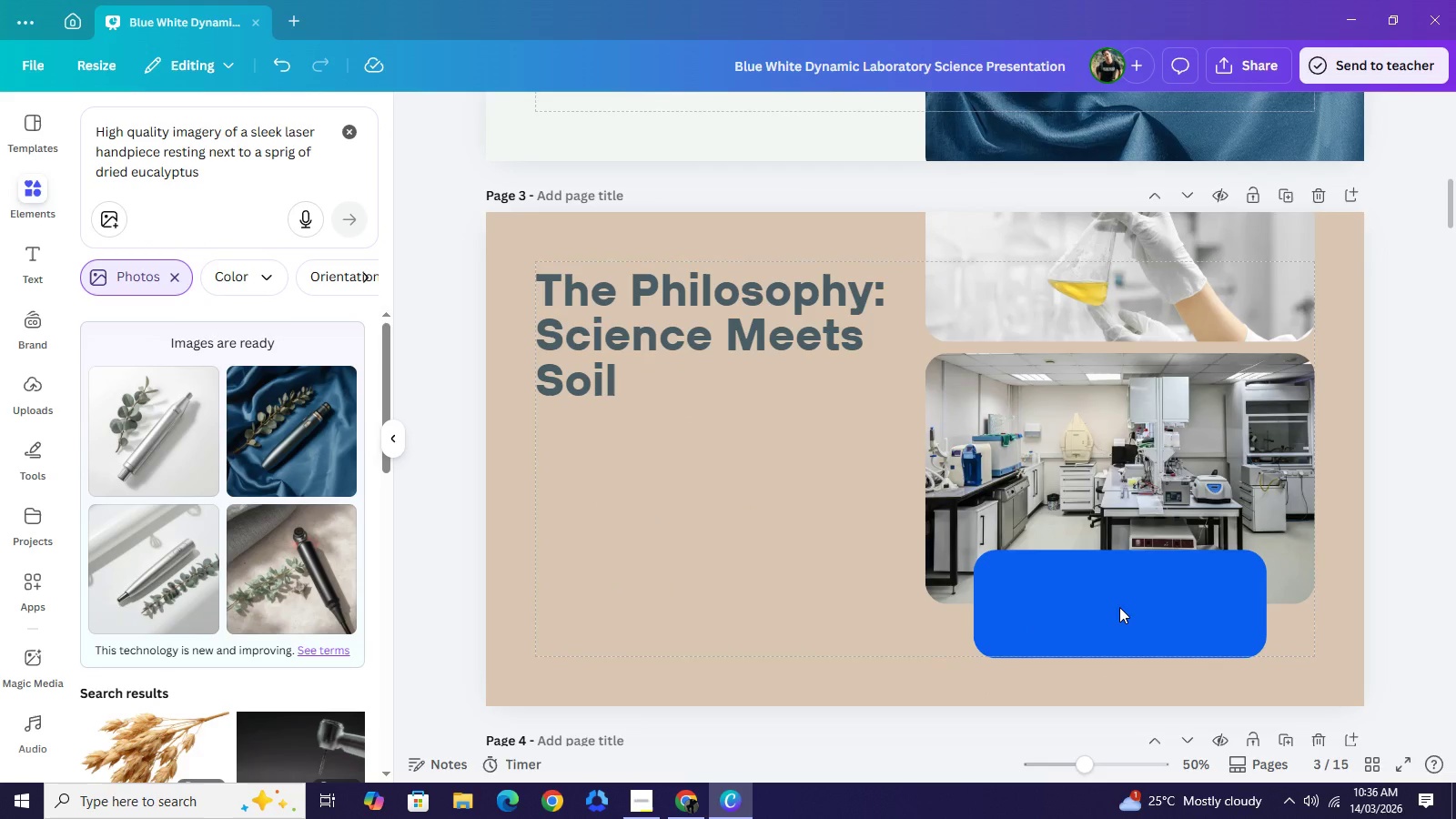 
key(Backspace)
 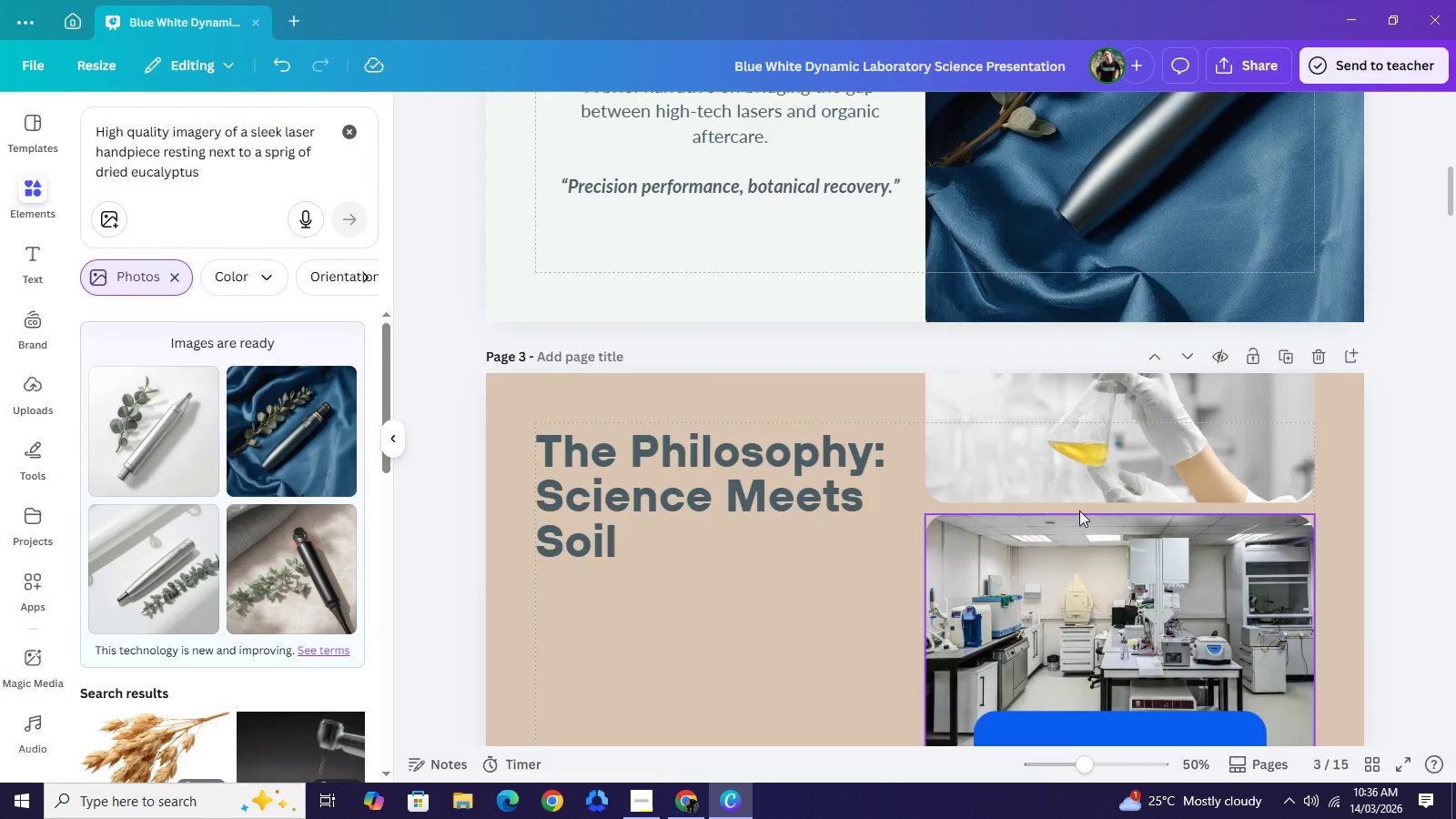 
scroll: coordinate [1079, 511], scroll_direction: up, amount: 5.0
 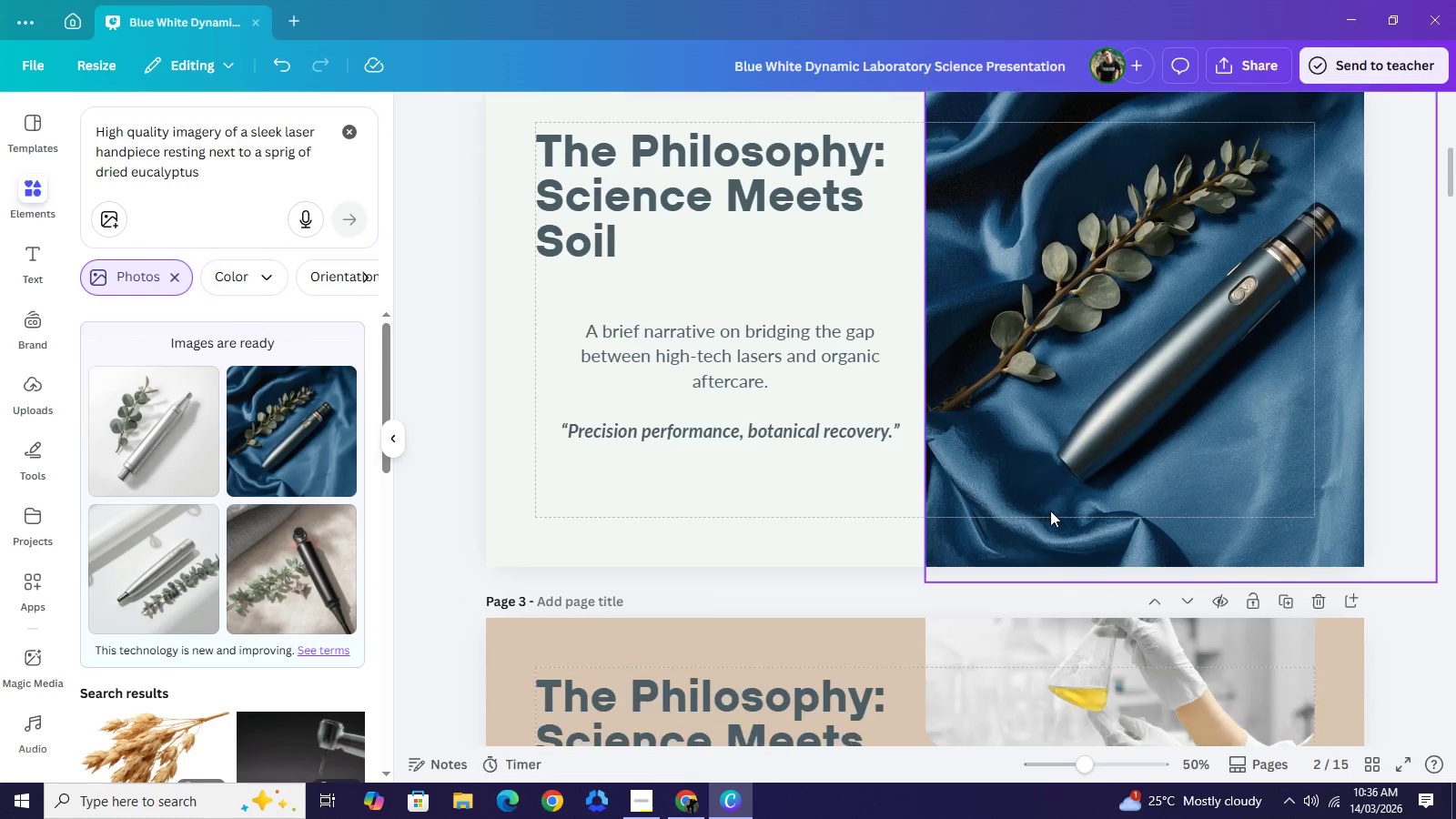 
scroll: coordinate [950, 469], scroll_direction: down, amount: 3.0
 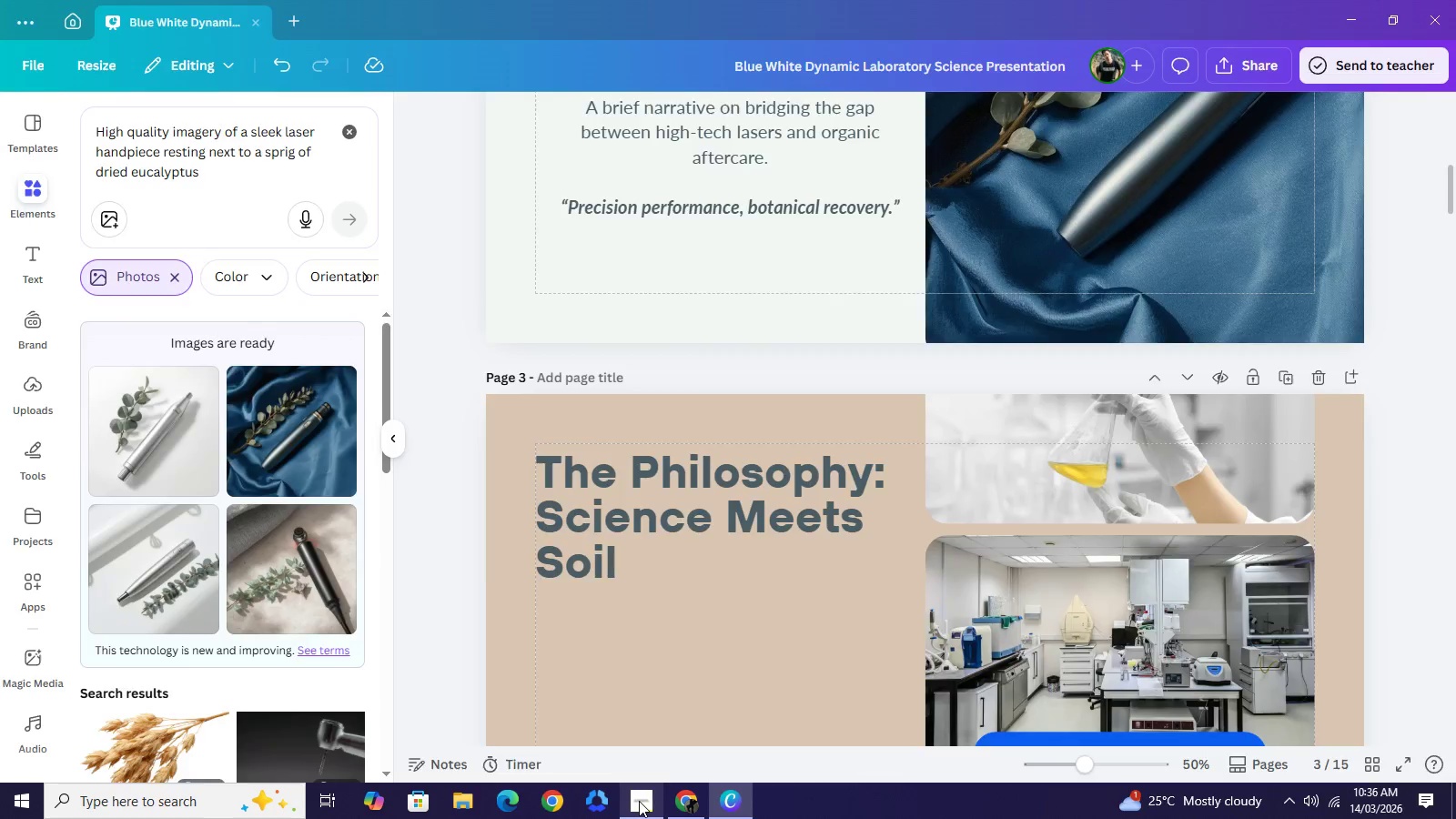 
left_click([639, 801])